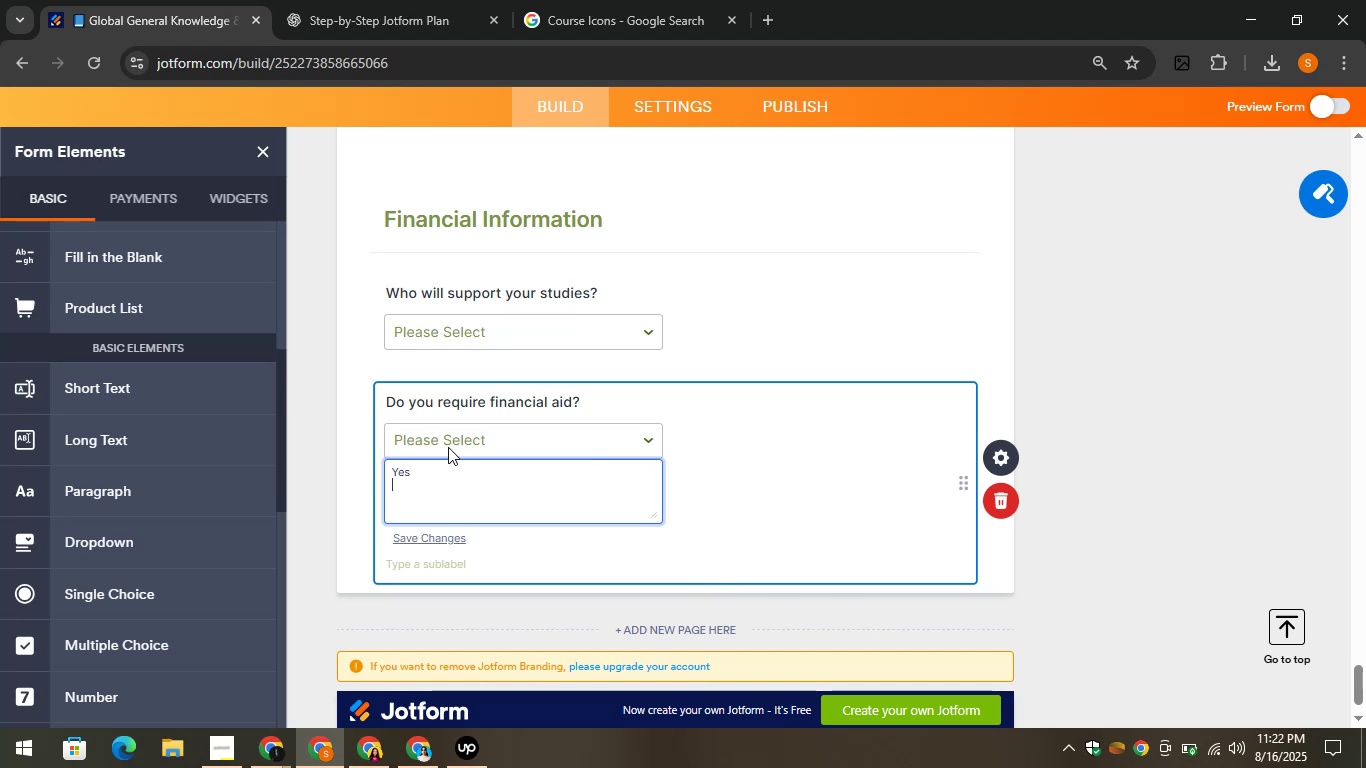 
key(CapsLock)
 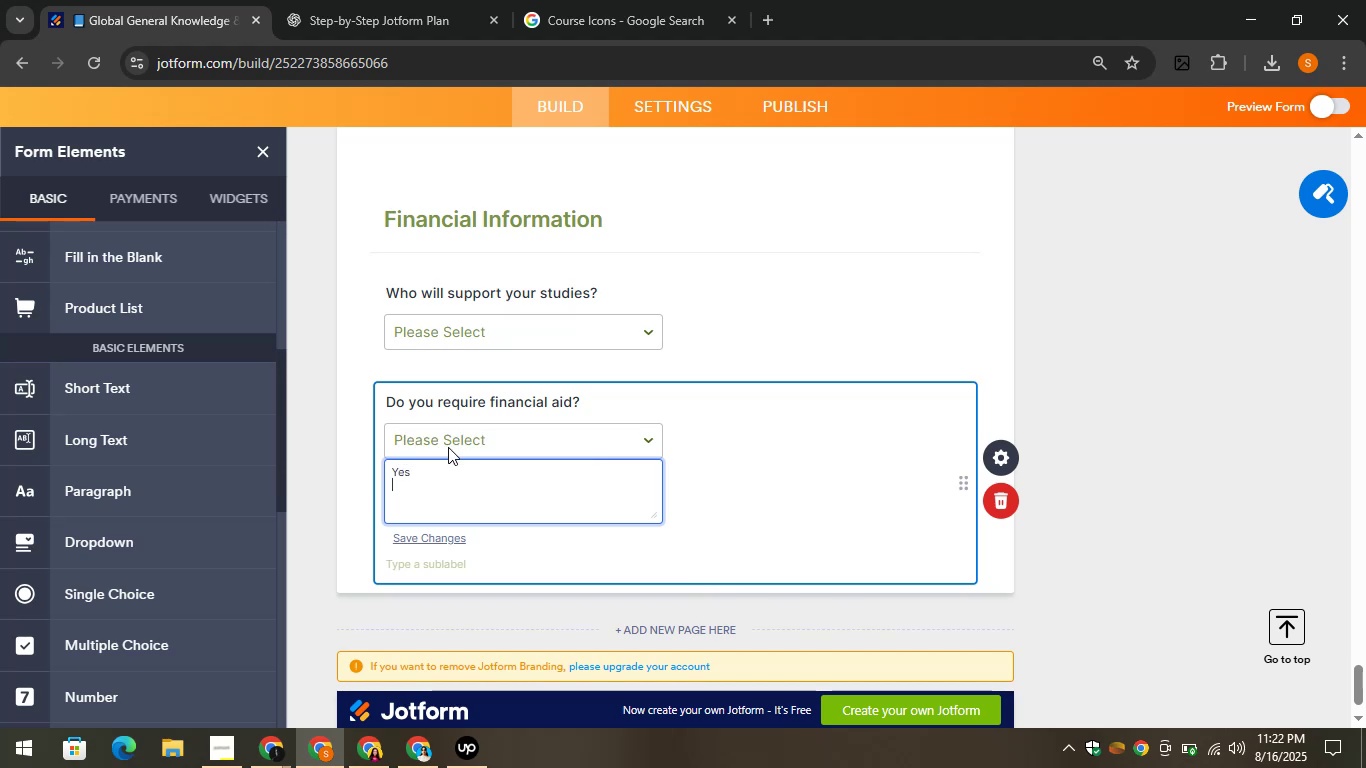 
key(N)
 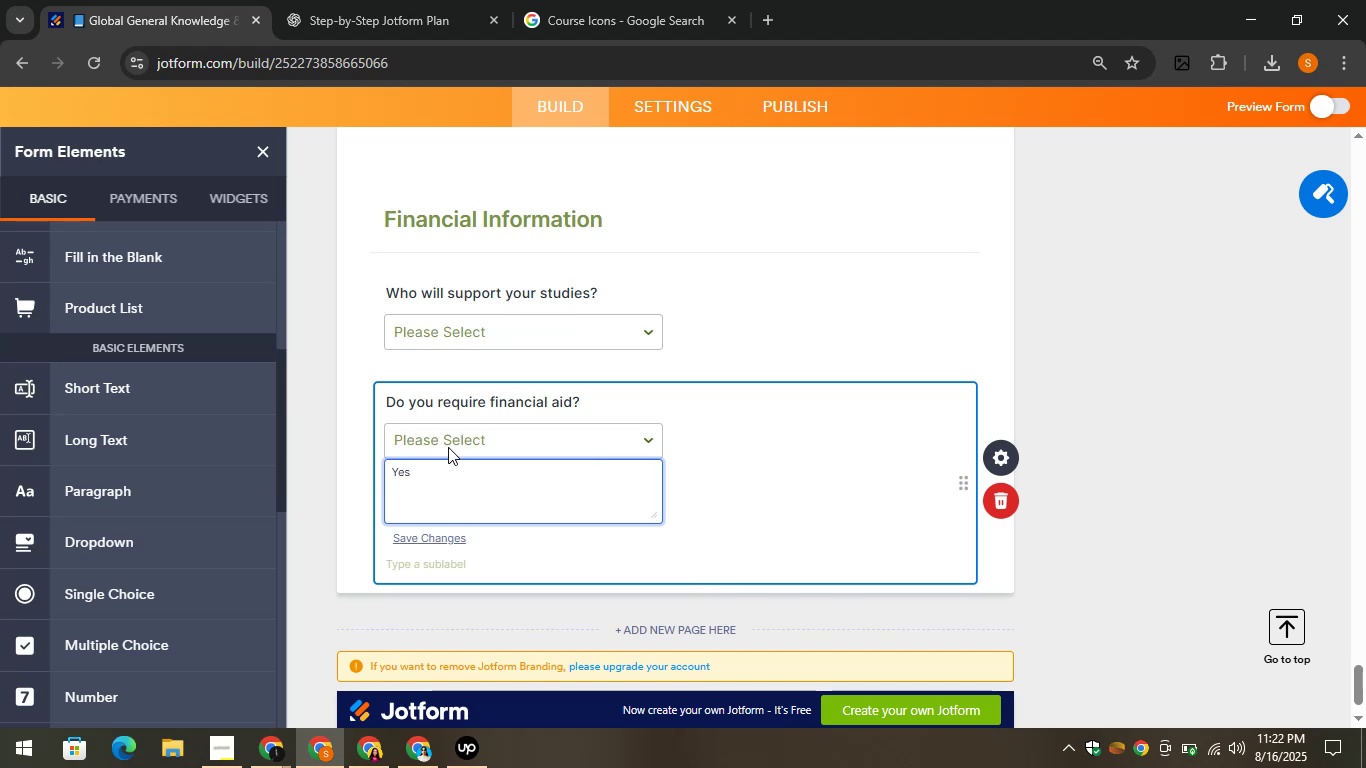 
key(CapsLock)
 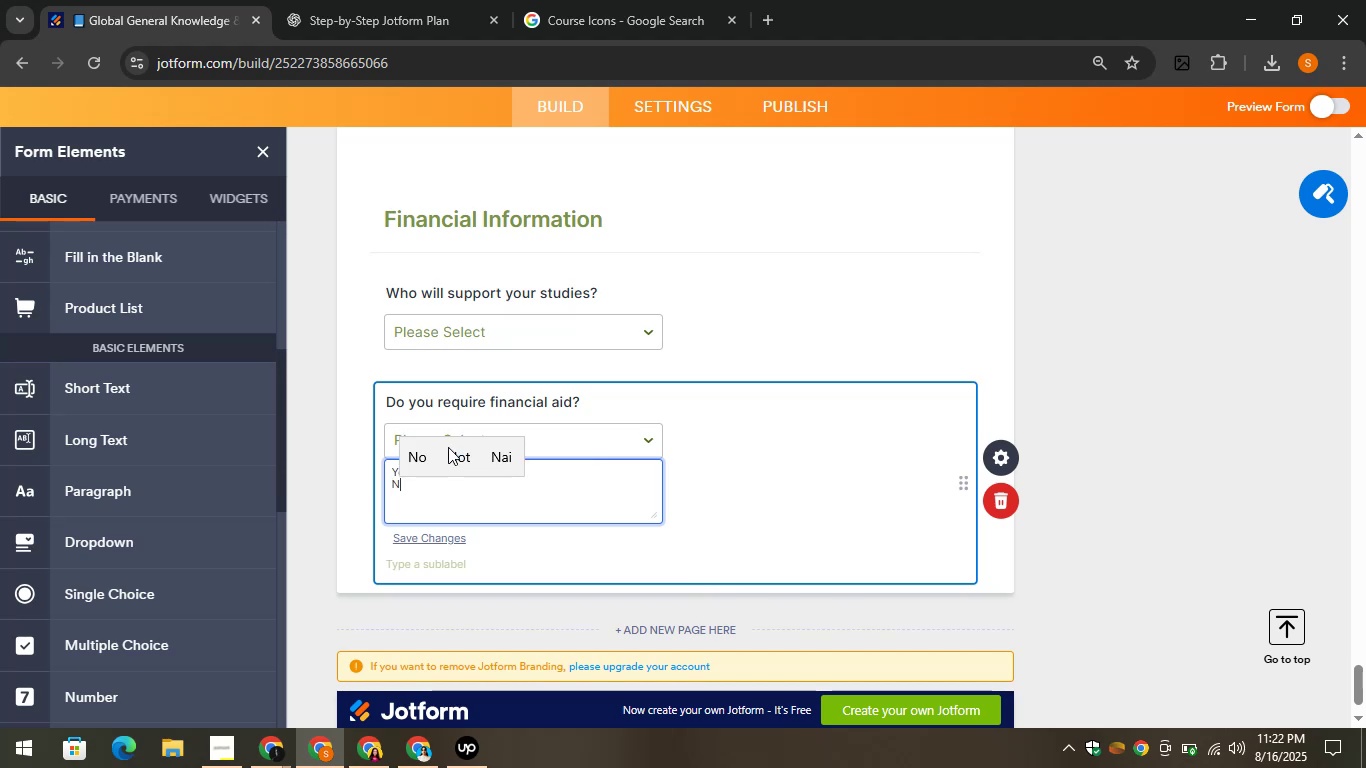 
key(O)
 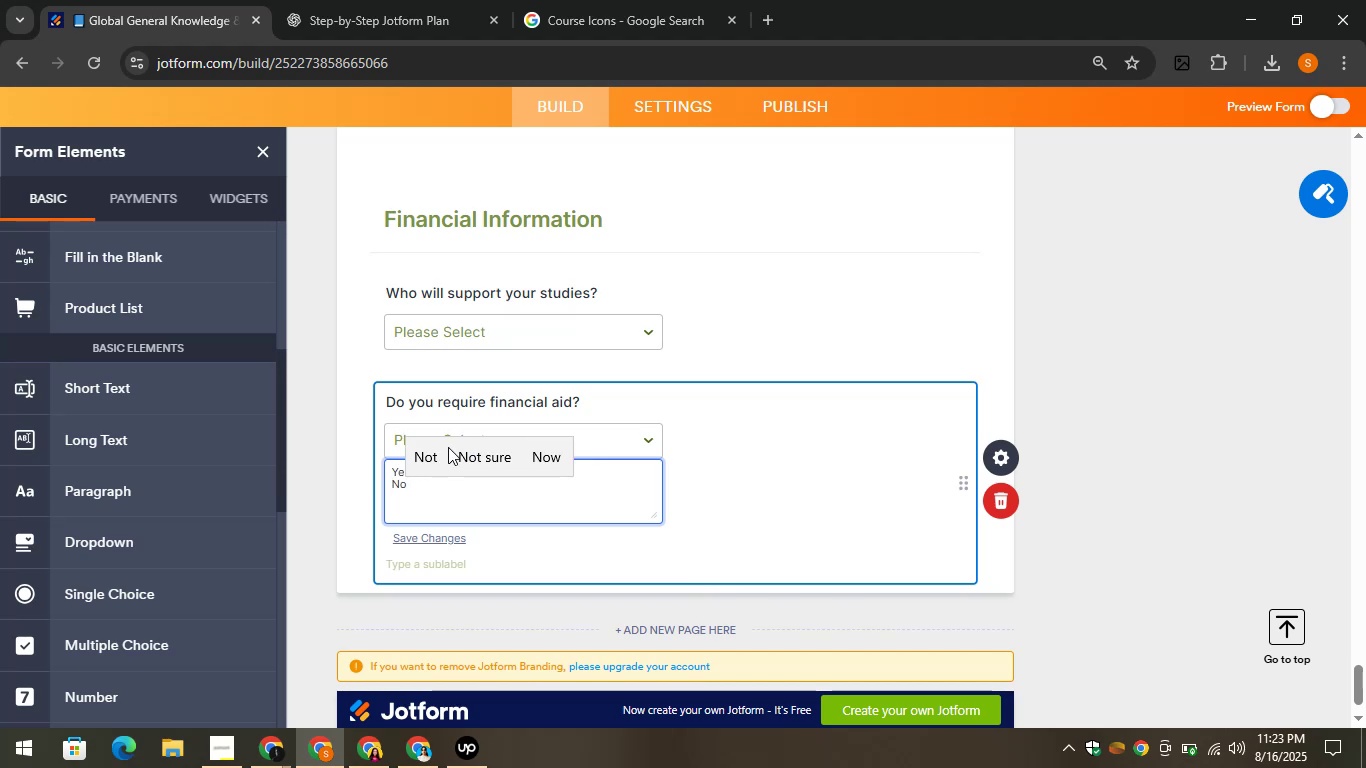 
wait(9.3)
 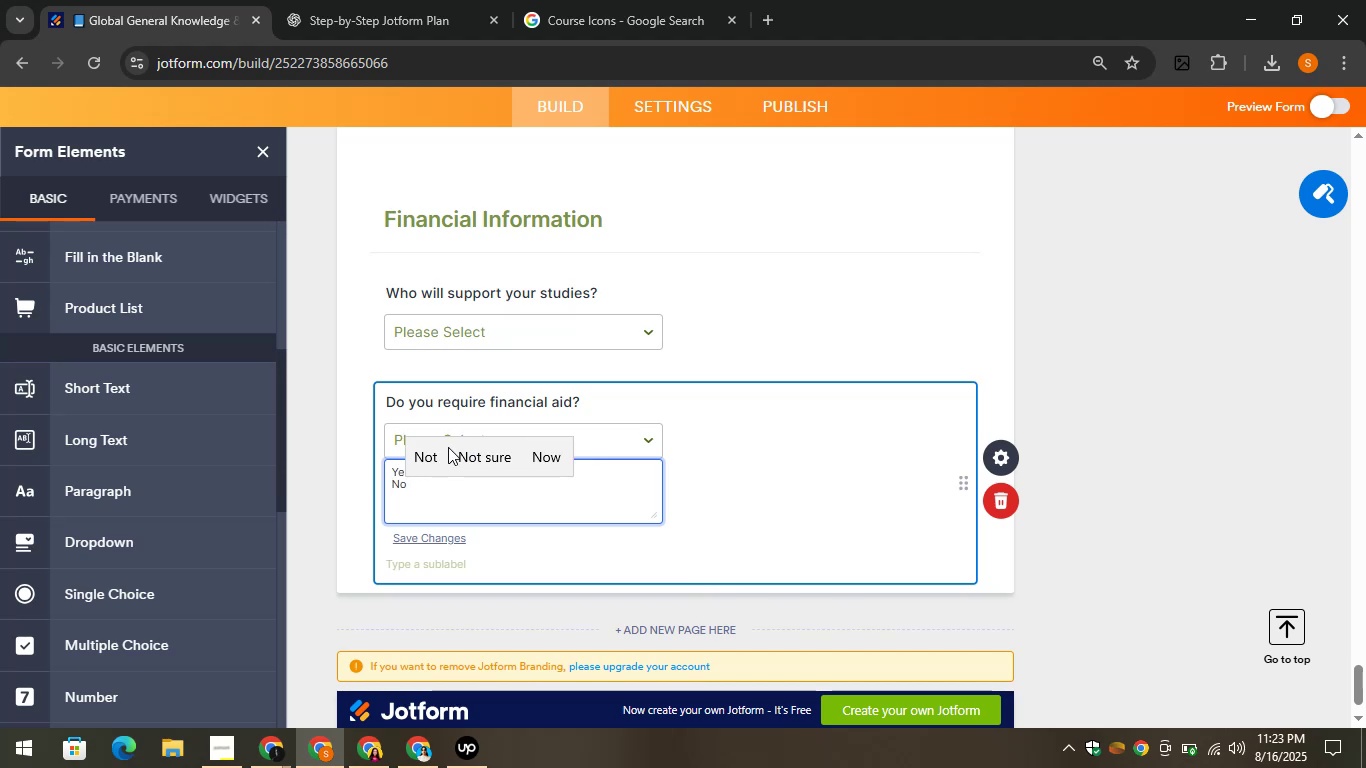 
mouse_move([312, 730])
 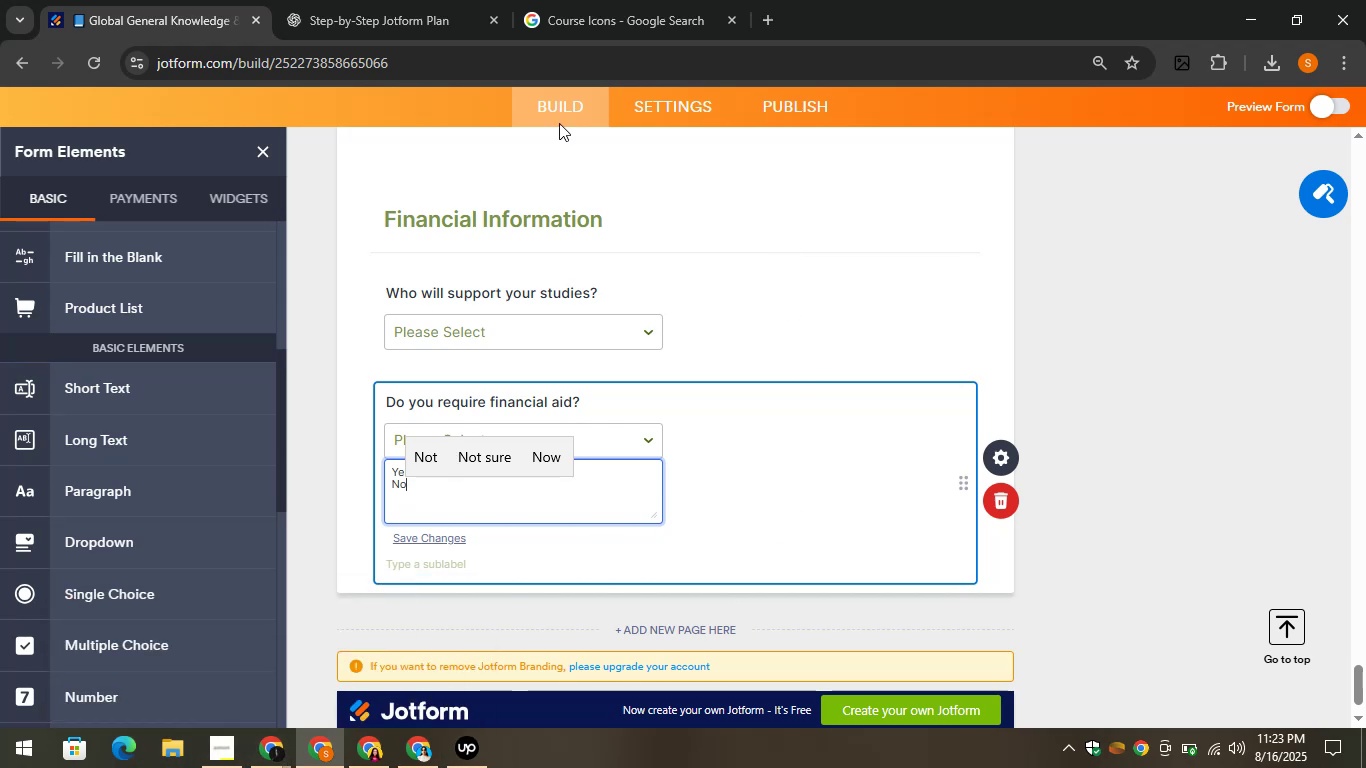 
left_click([401, 0])
 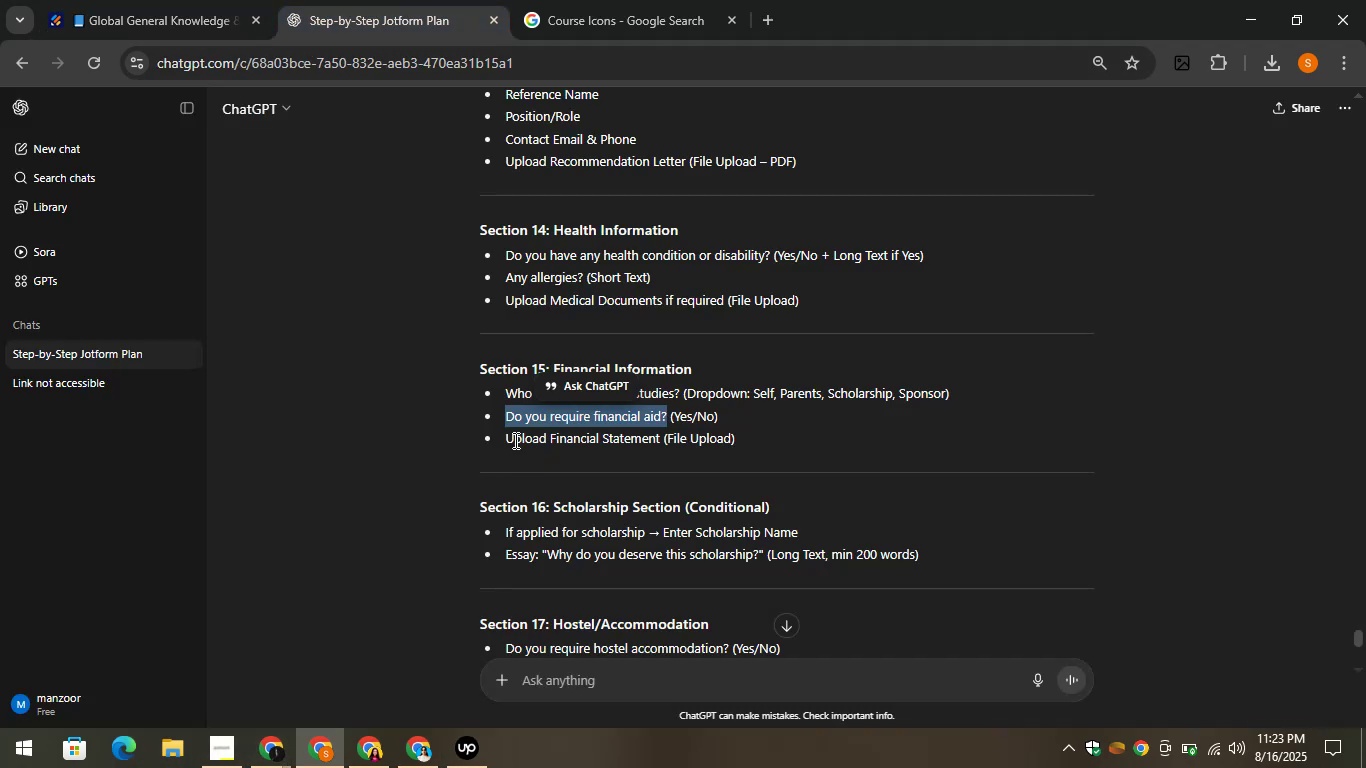 
left_click_drag(start_coordinate=[502, 437], to_coordinate=[659, 449])
 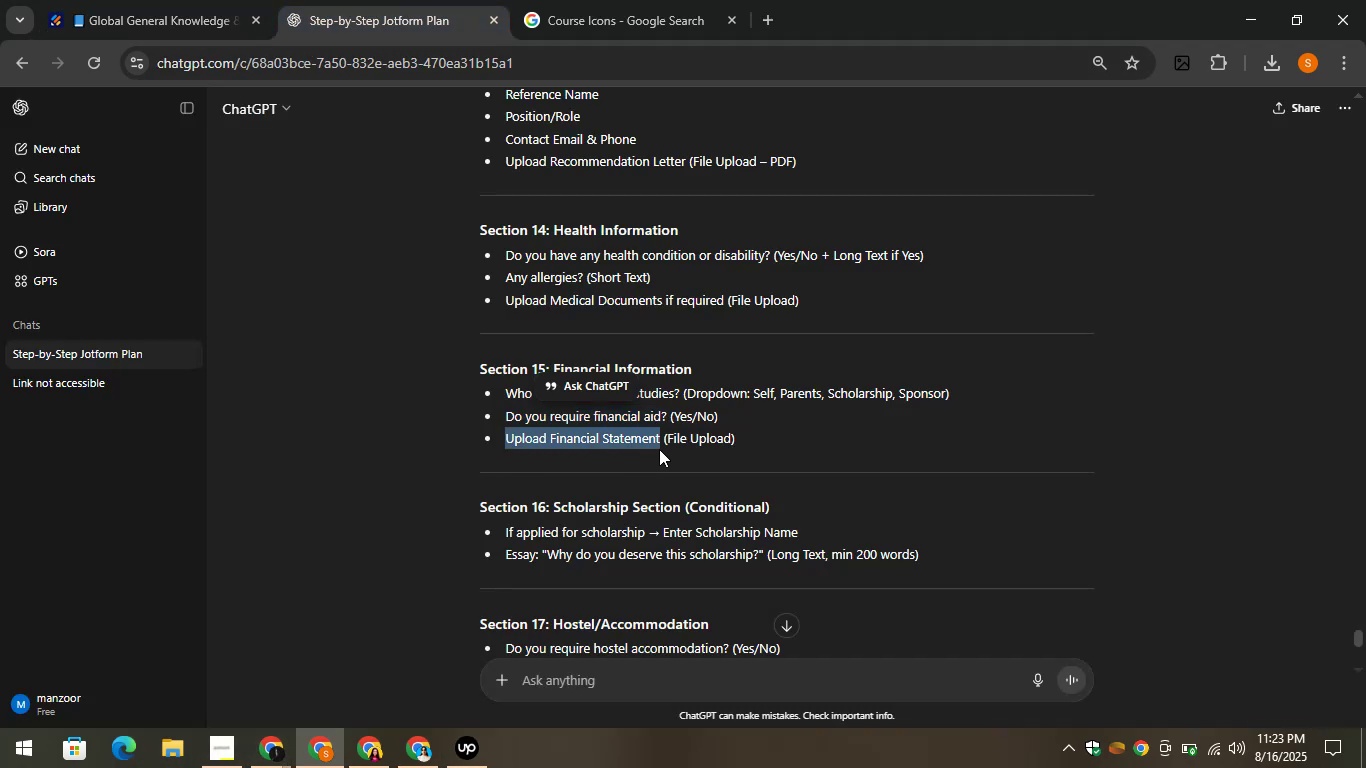 
key(Control+C)
 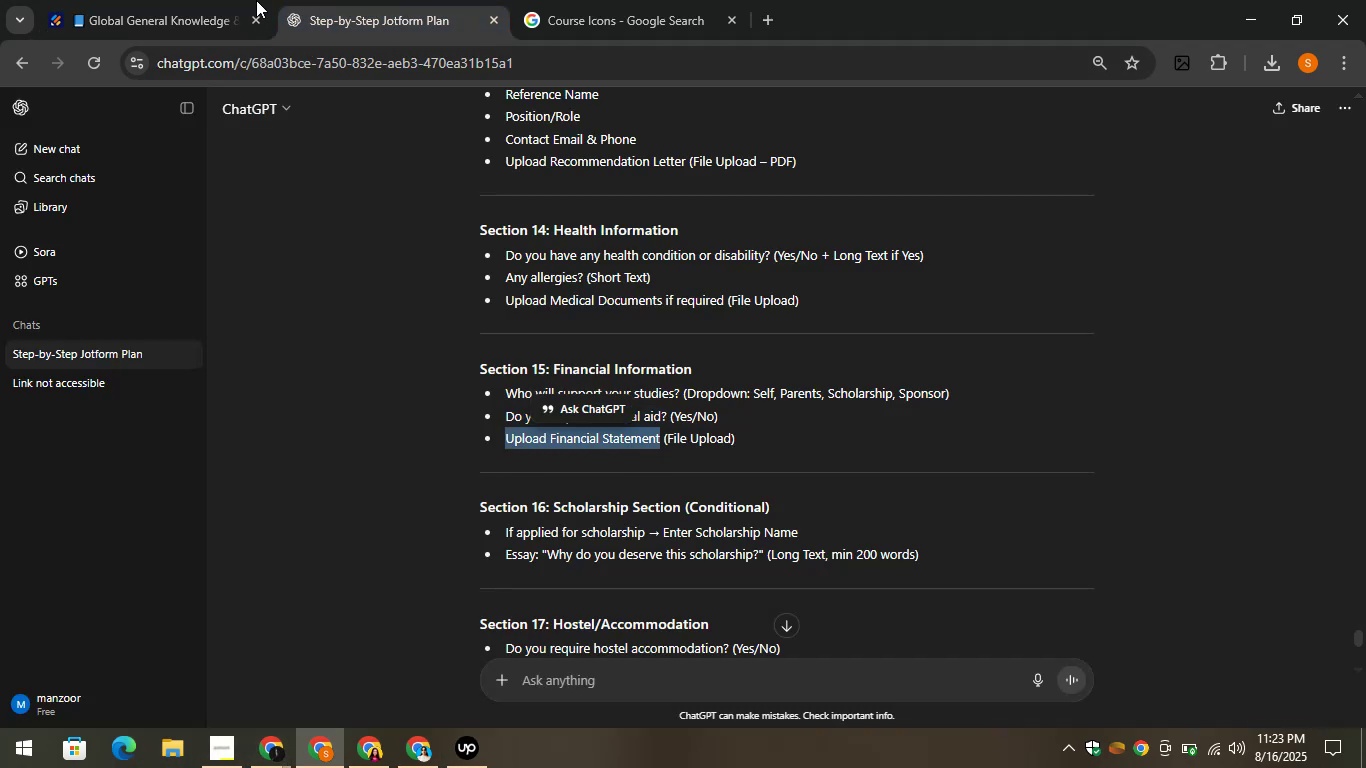 
left_click([134, 0])
 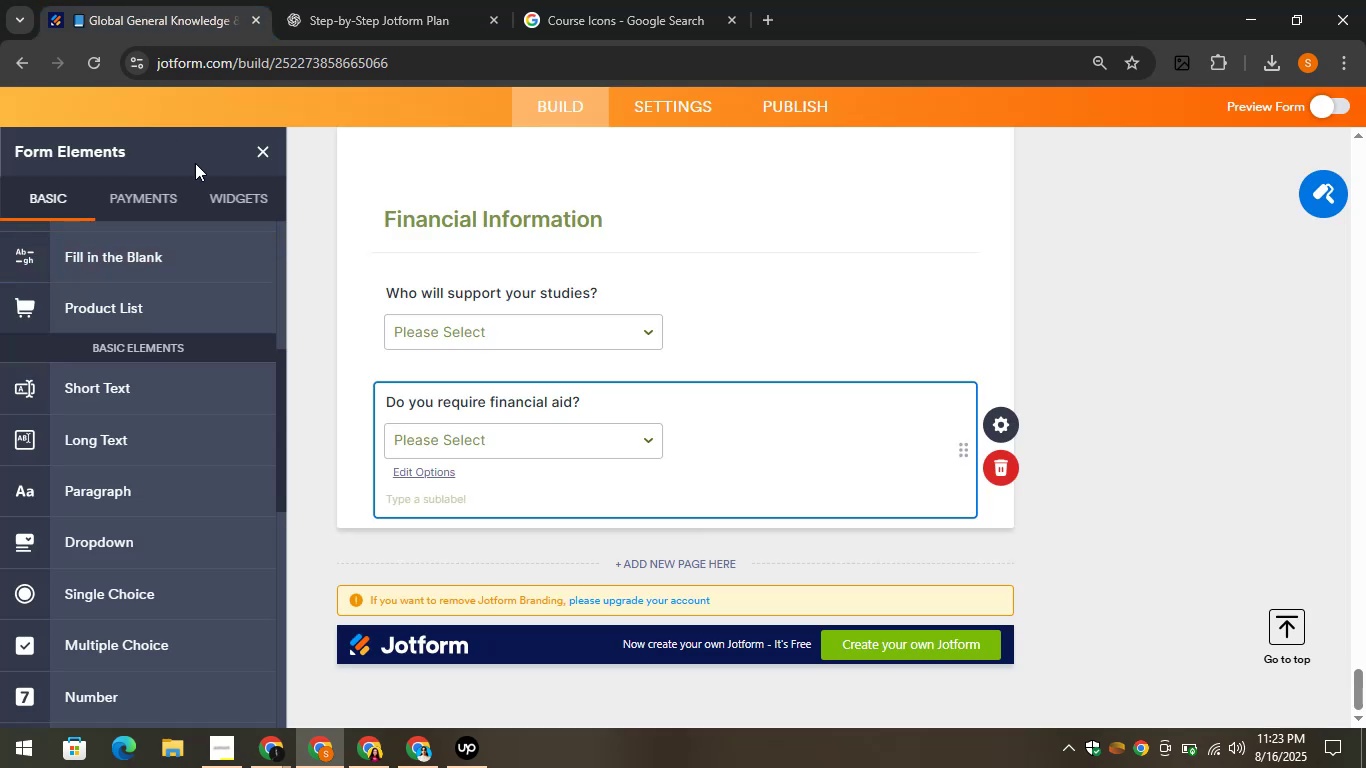 
left_click([215, 199])
 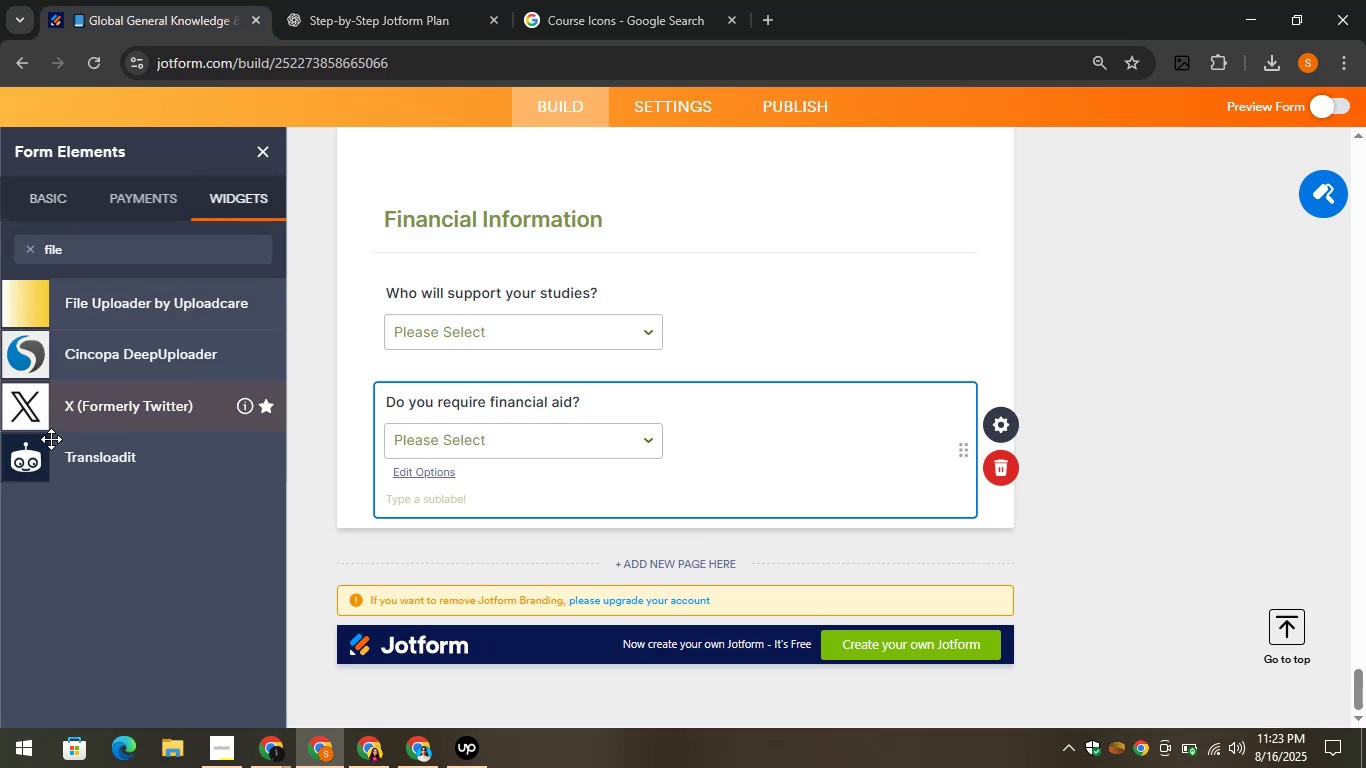 
left_click_drag(start_coordinate=[51, 459], to_coordinate=[380, 533])
 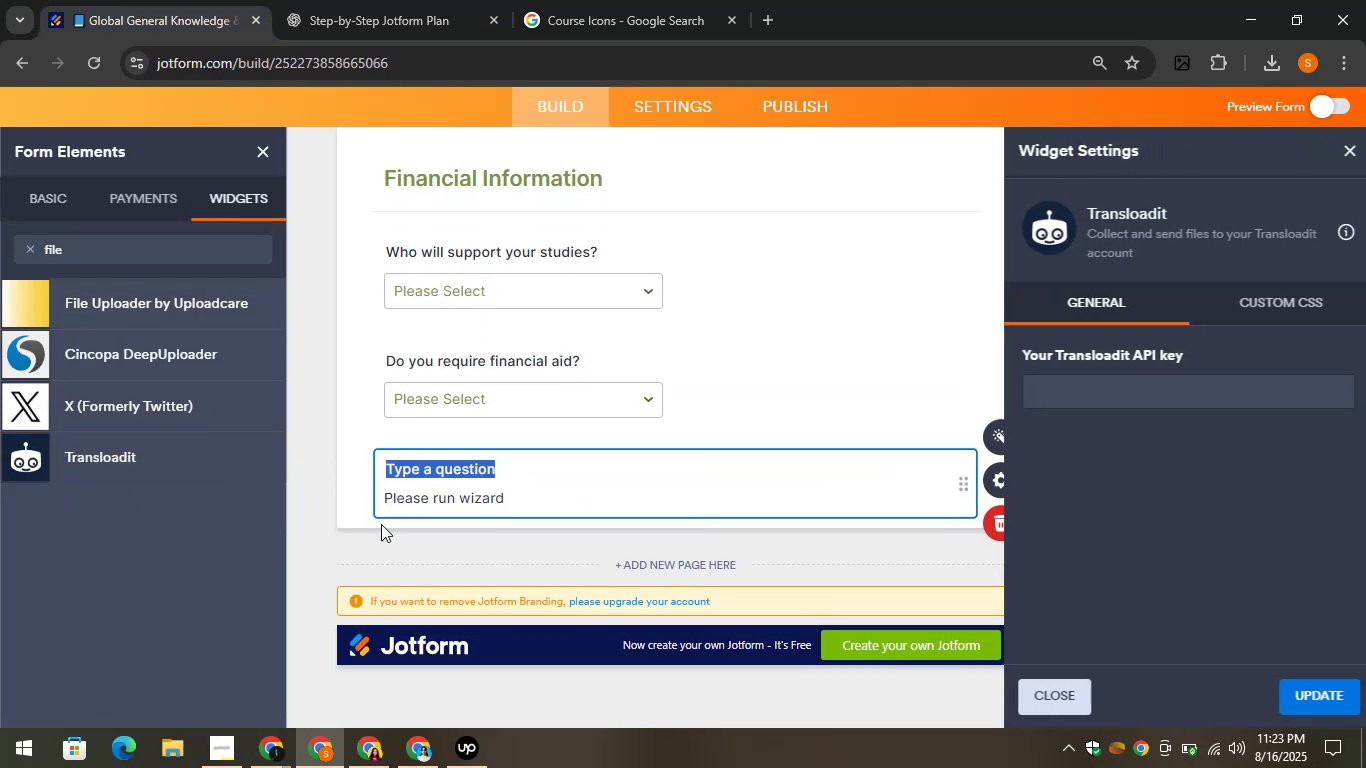 
hold_key(key=ControlLeft, duration=0.34)
 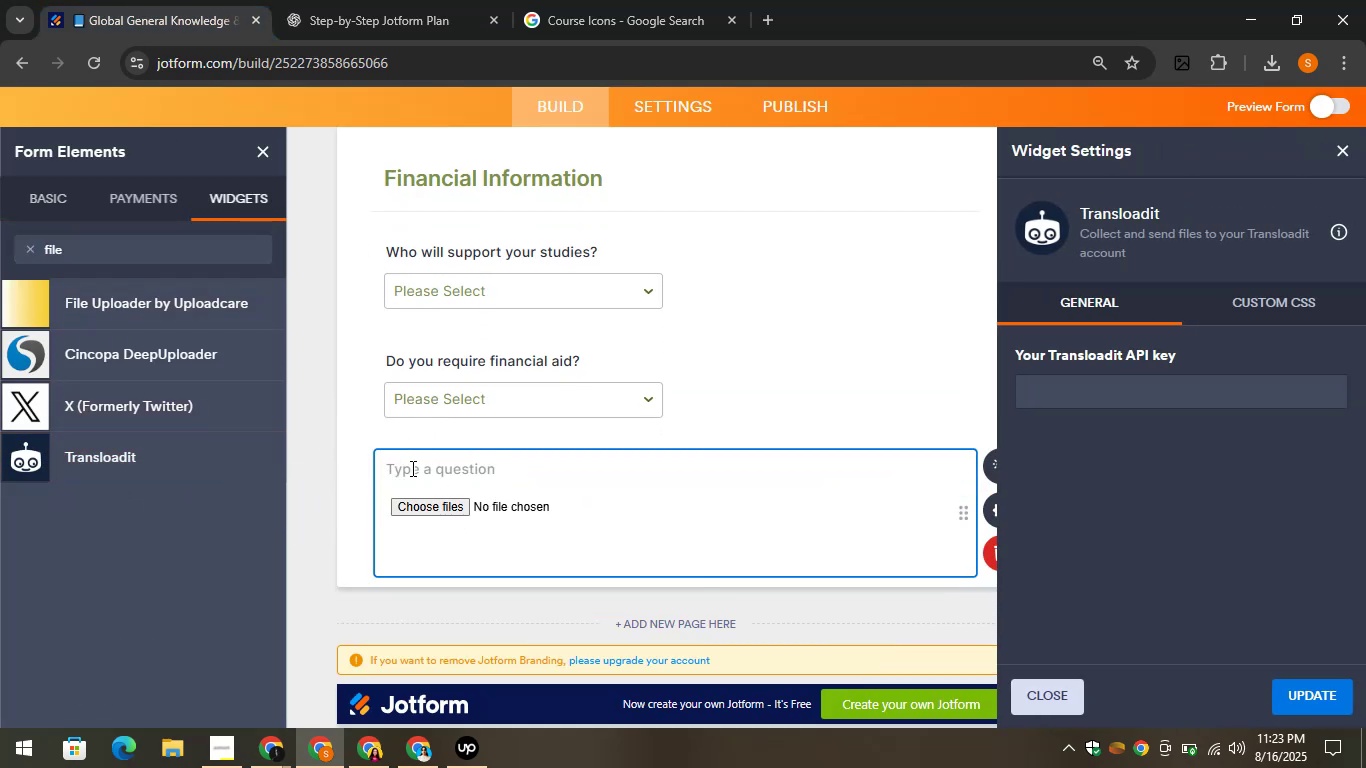 
left_click([411, 468])
 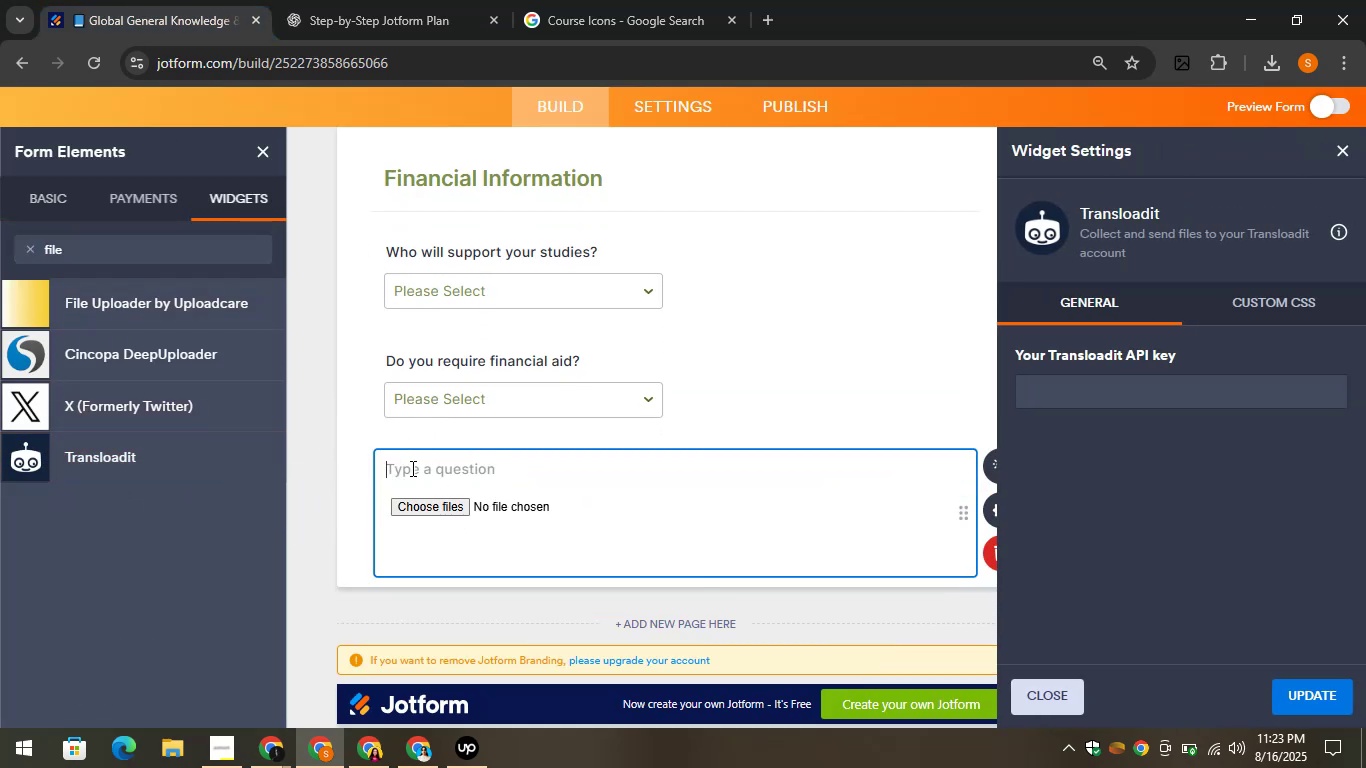 
key(Control+V)
 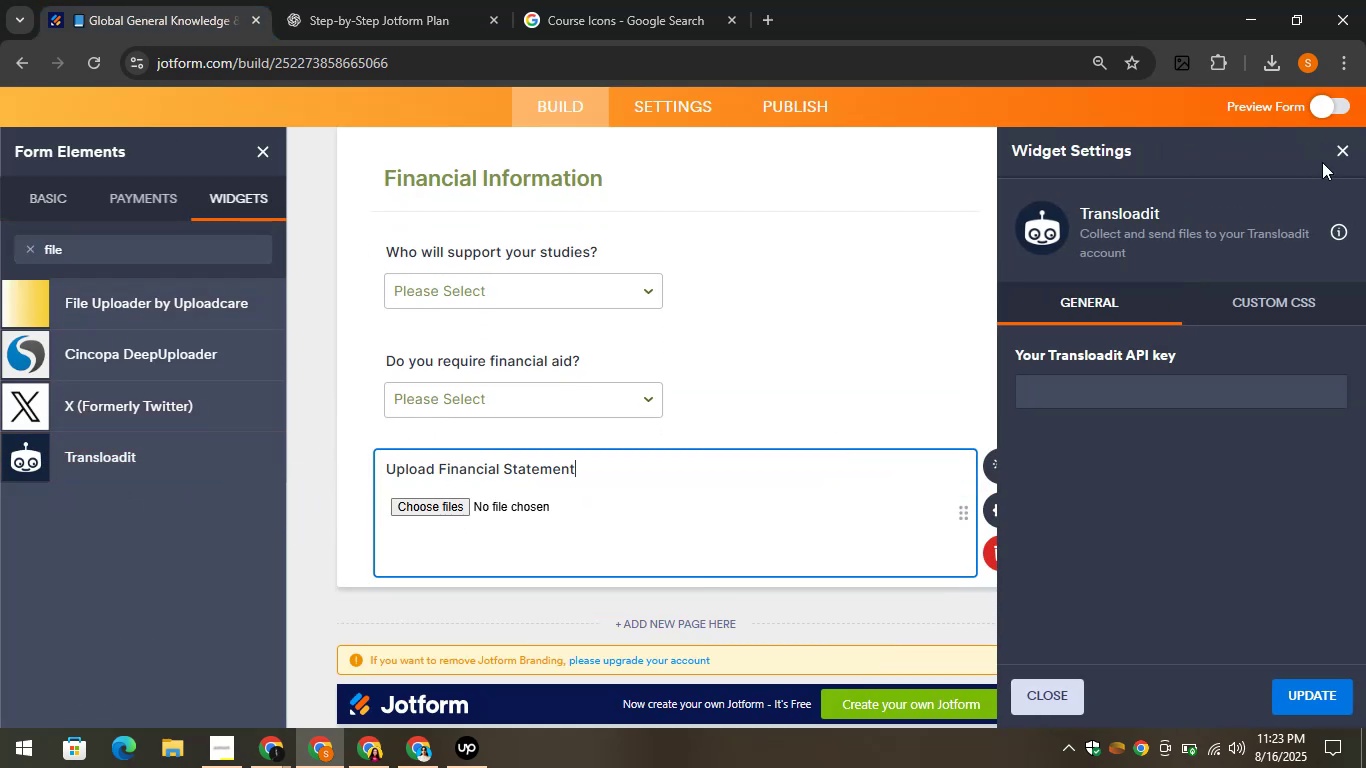 
left_click([1330, 146])
 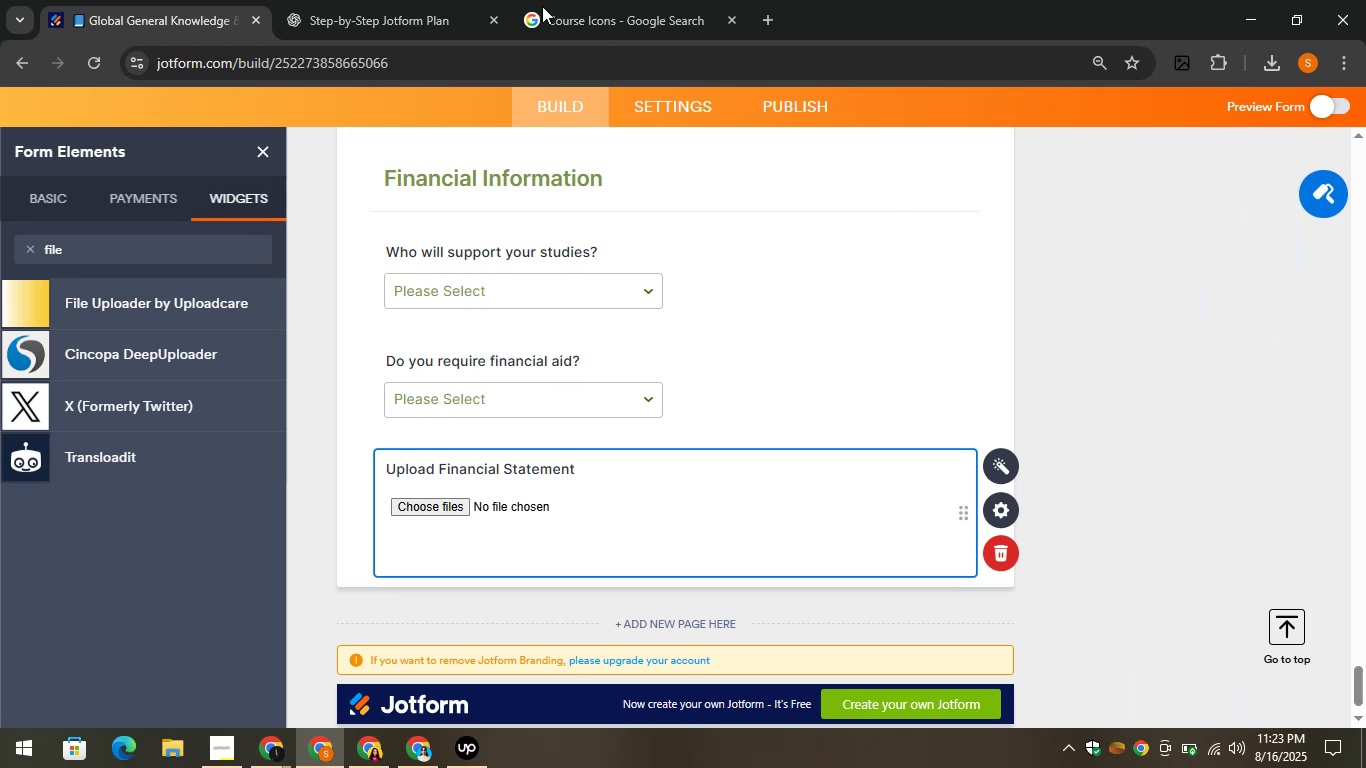 
left_click([379, 0])
 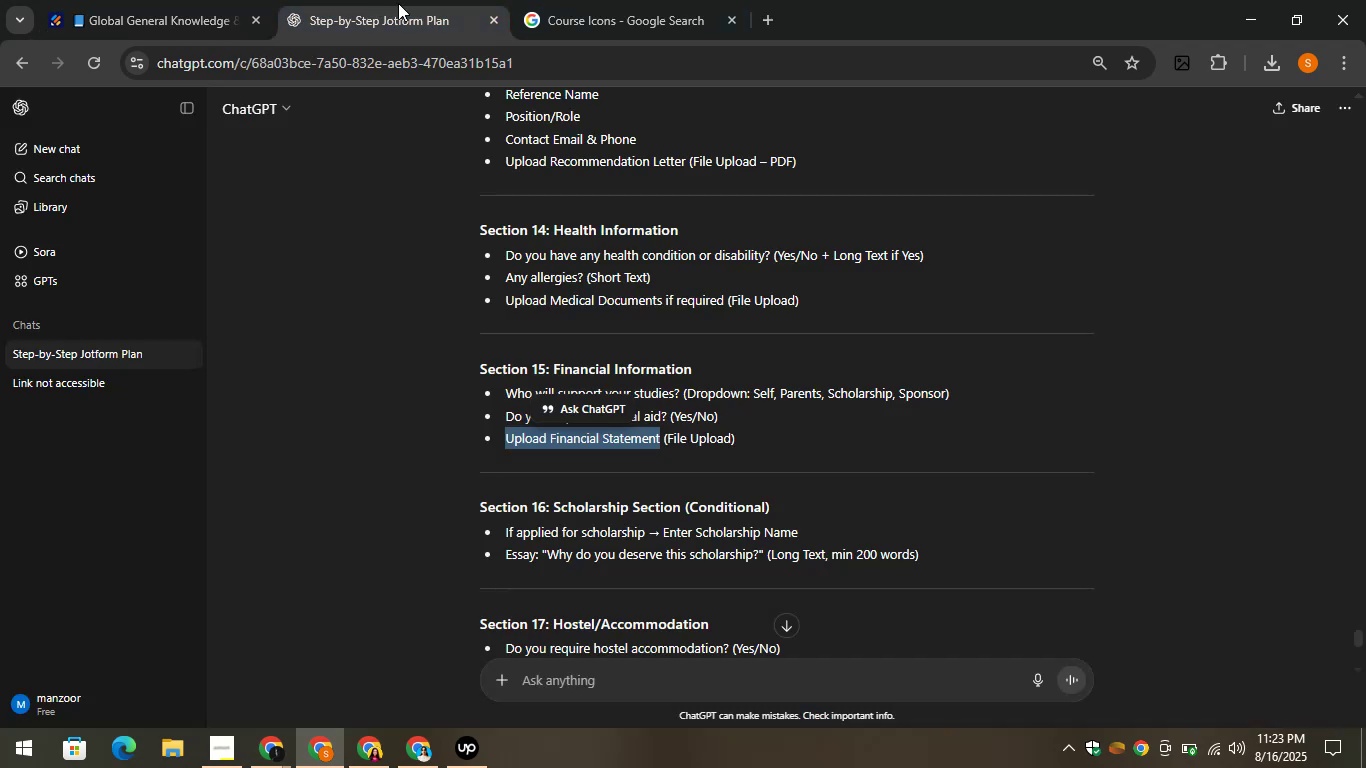 
scroll: coordinate [610, 435], scroll_direction: down, amount: 3.0
 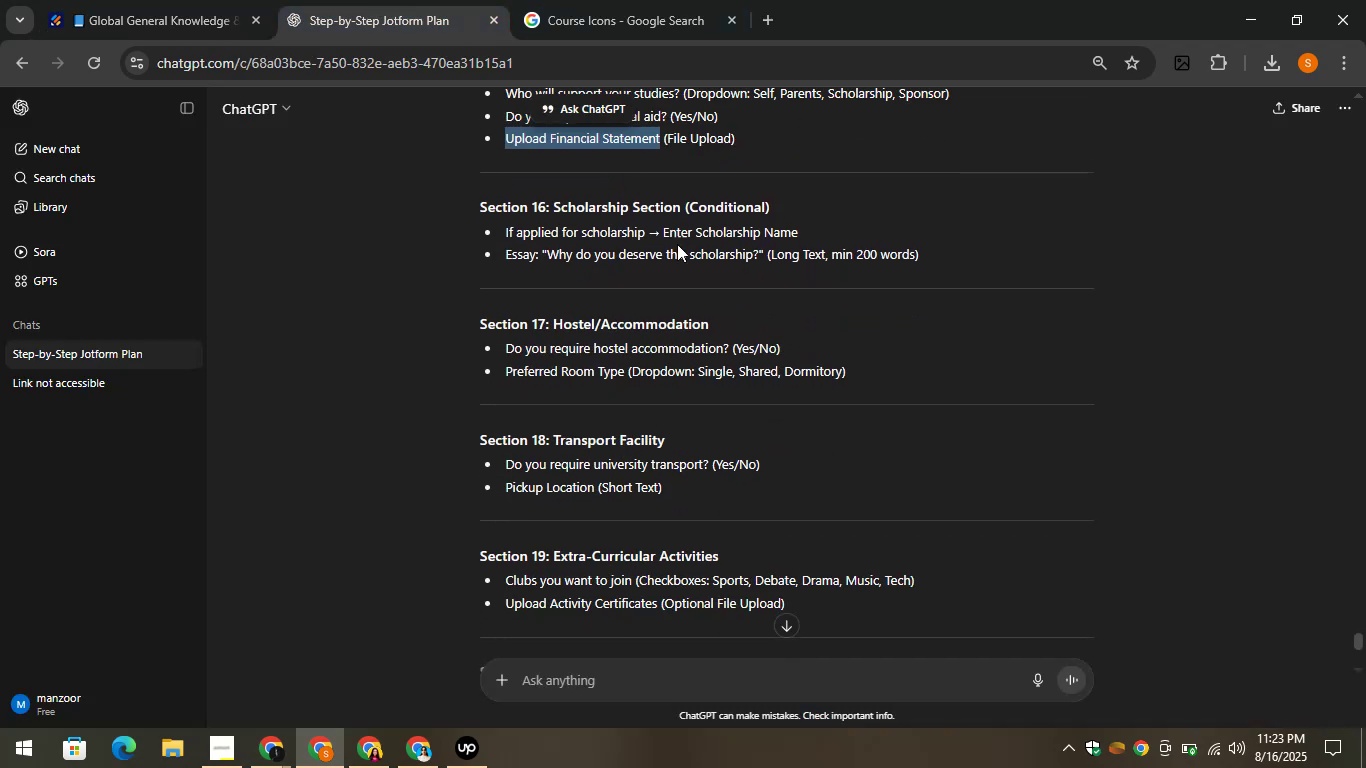 
scroll: coordinate [683, 271], scroll_direction: up, amount: 2.0
 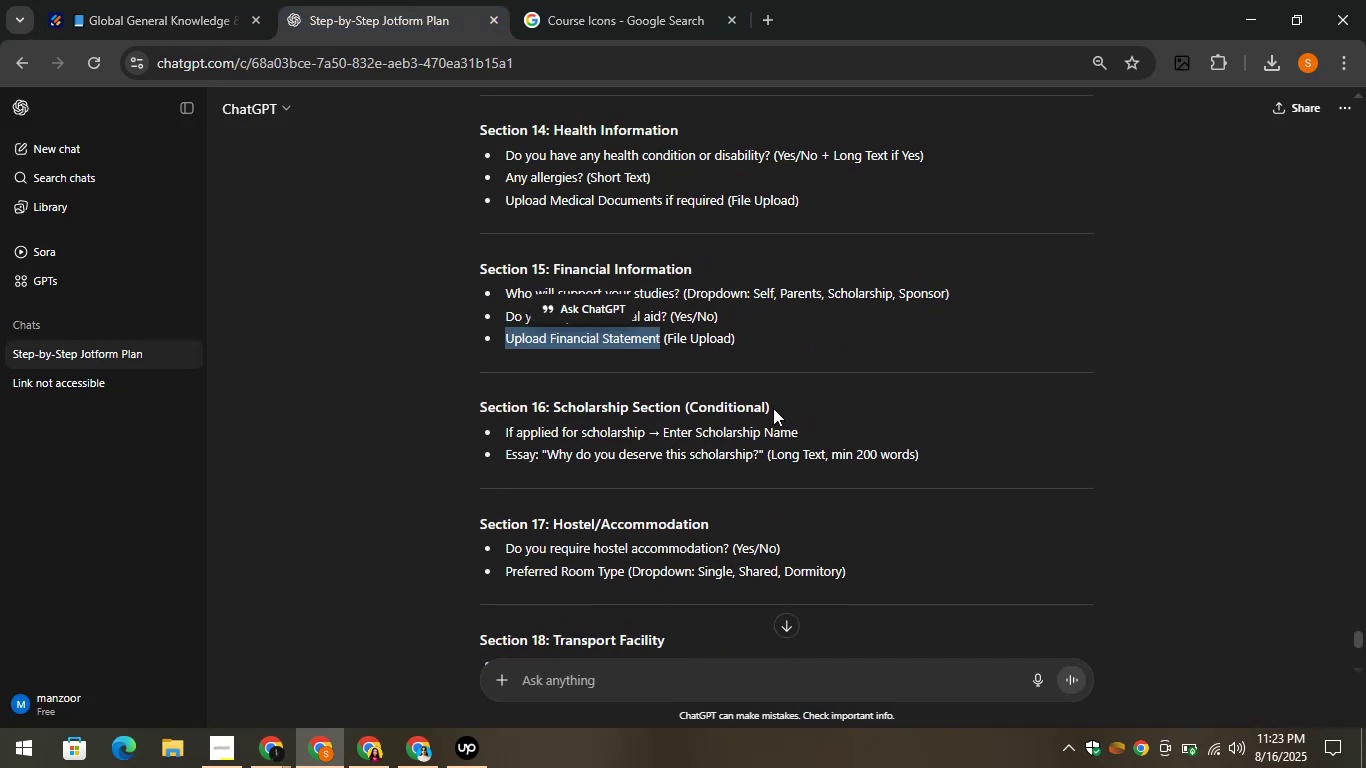 
left_click_drag(start_coordinate=[785, 405], to_coordinate=[550, 412])
 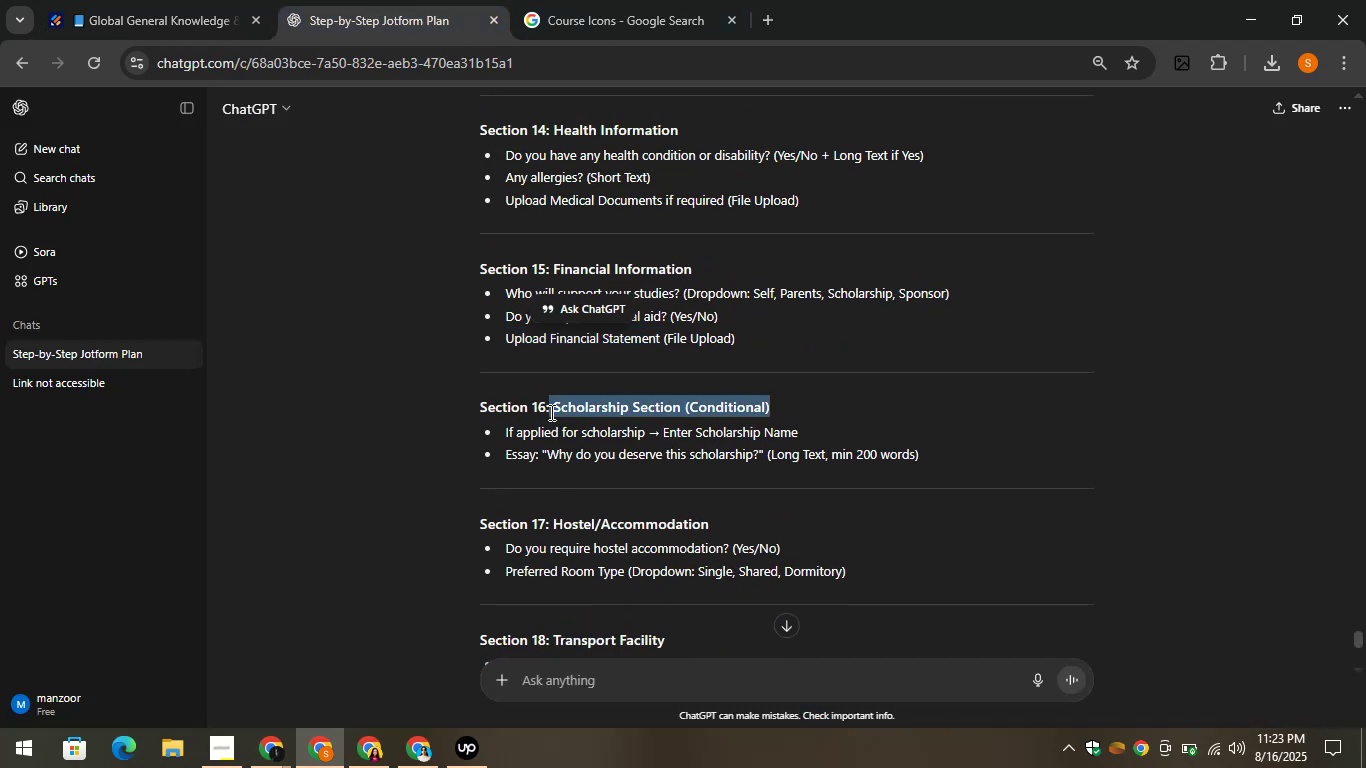 
key(Control+C)
 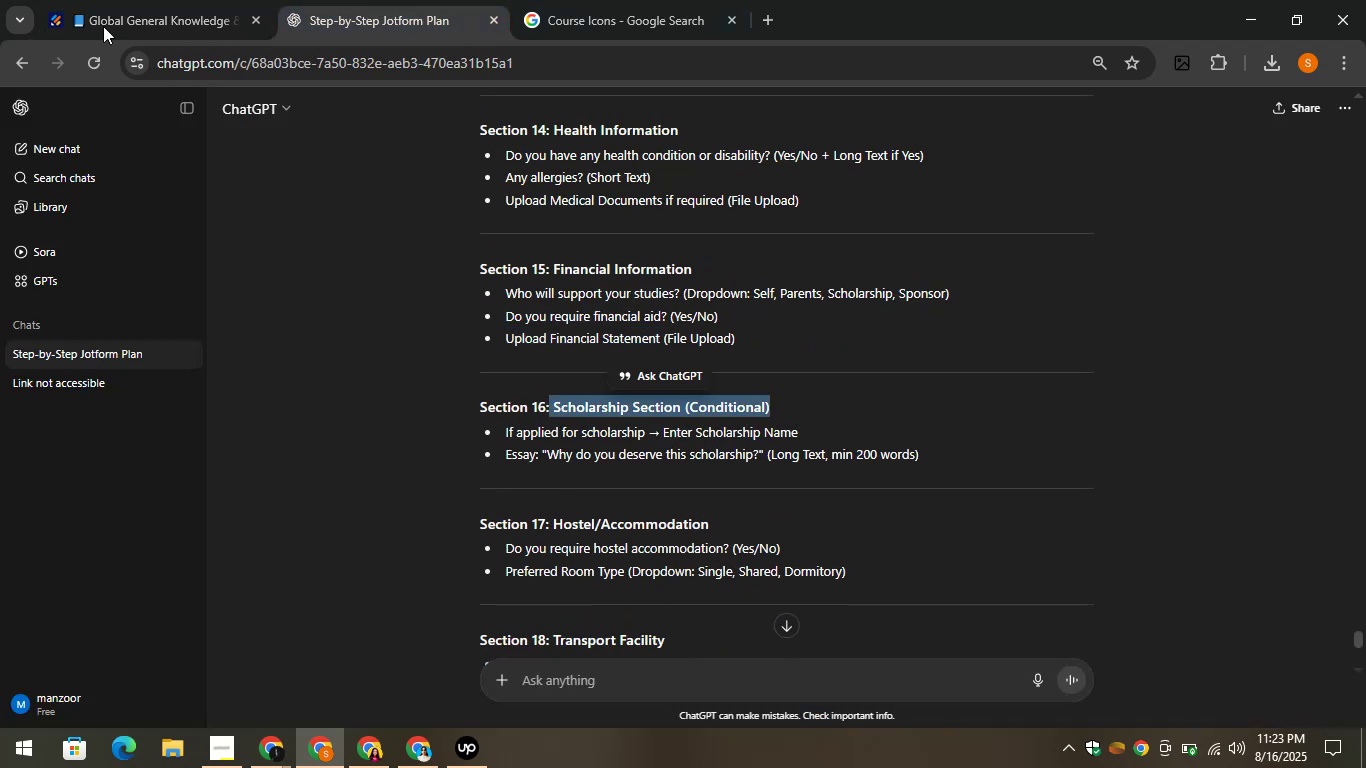 
left_click([112, 0])
 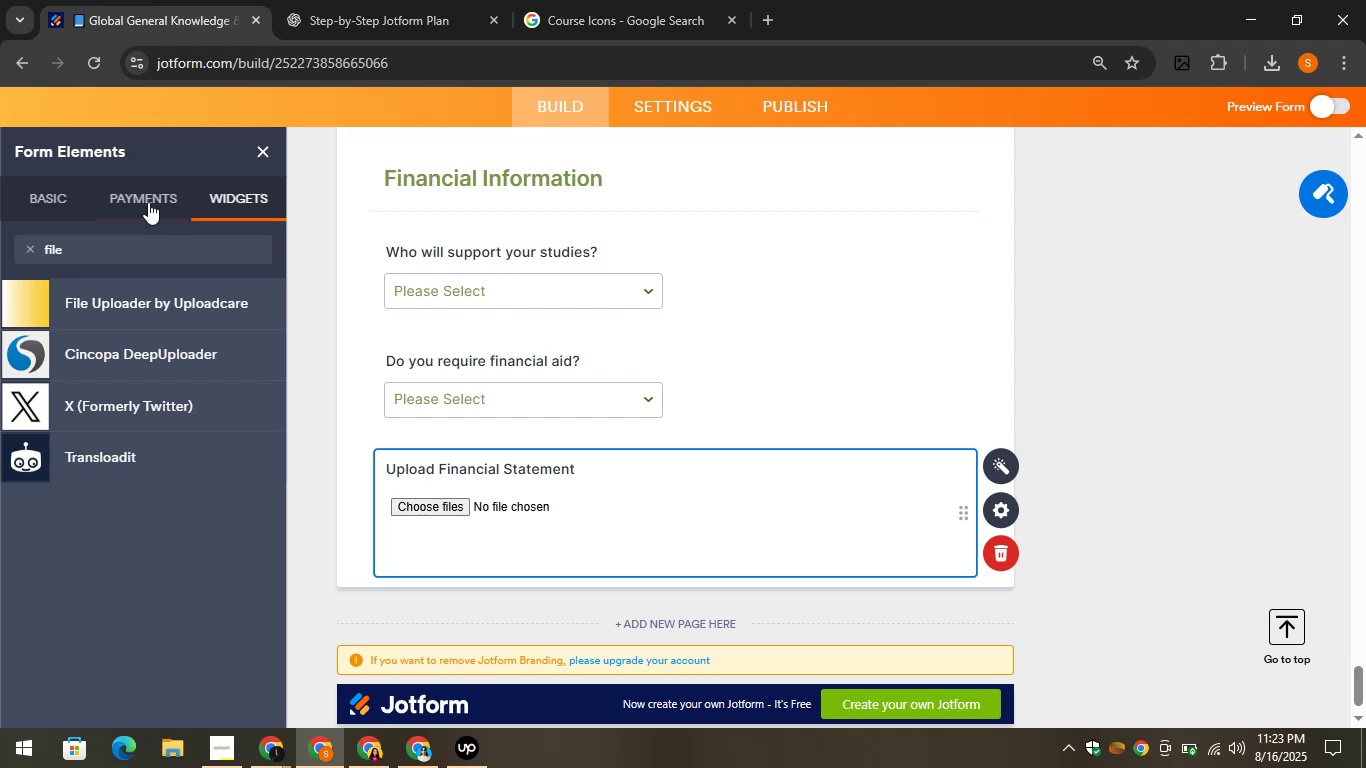 
left_click([44, 189])
 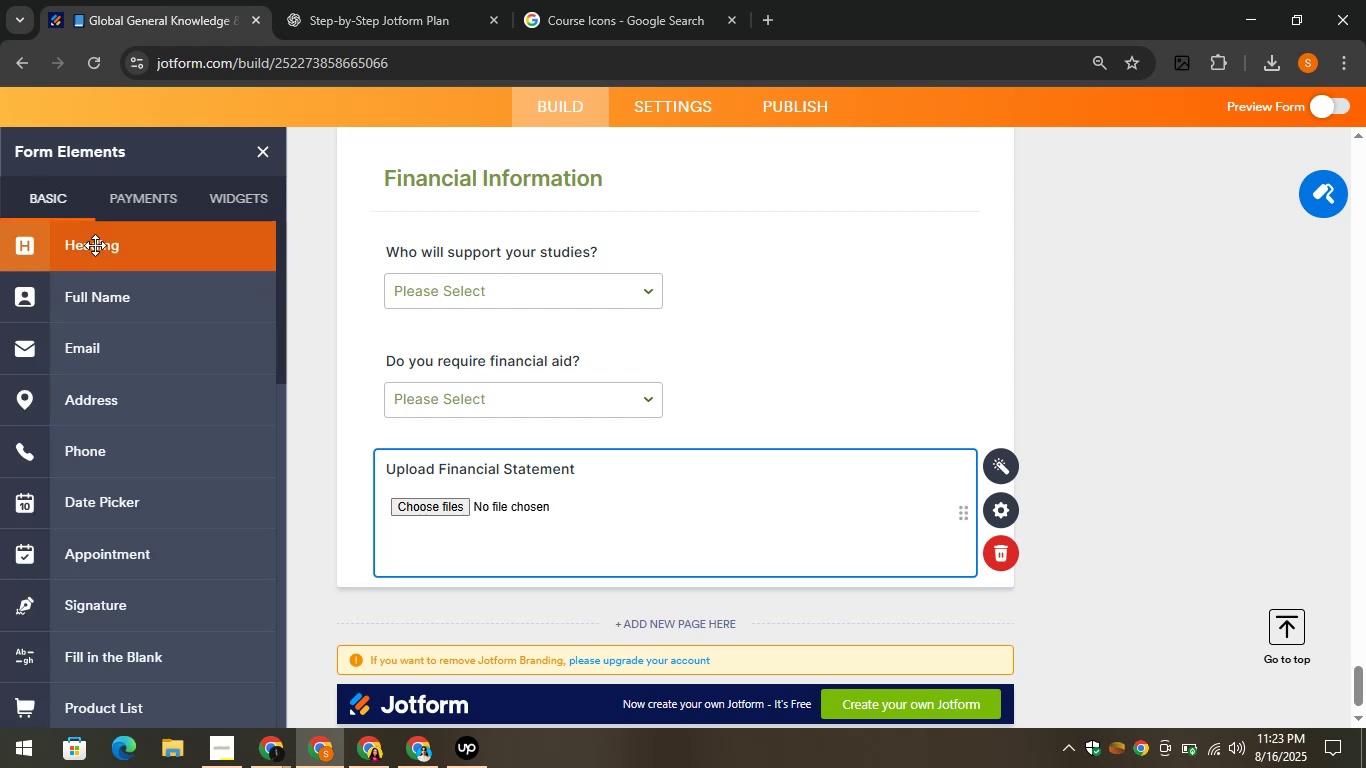 
left_click_drag(start_coordinate=[105, 258], to_coordinate=[451, 595])
 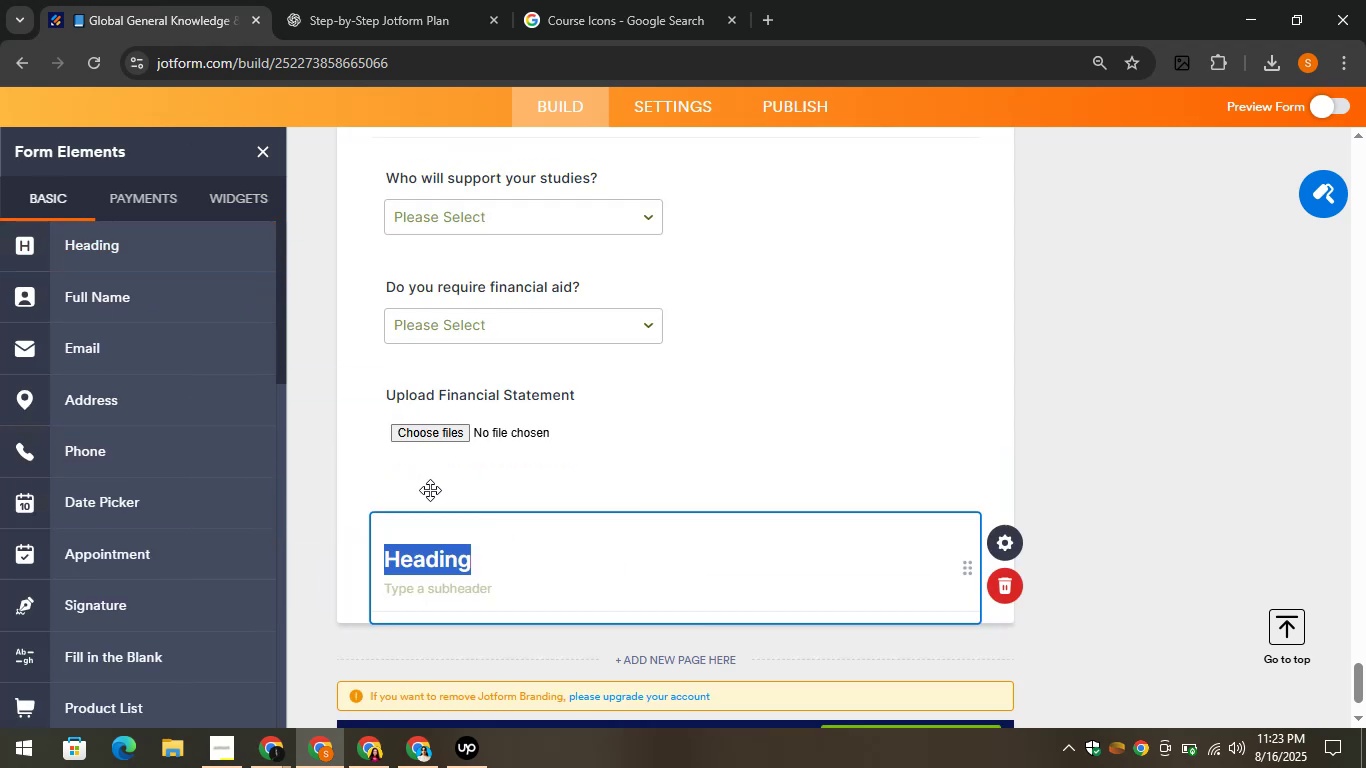 
key(Control+V)
 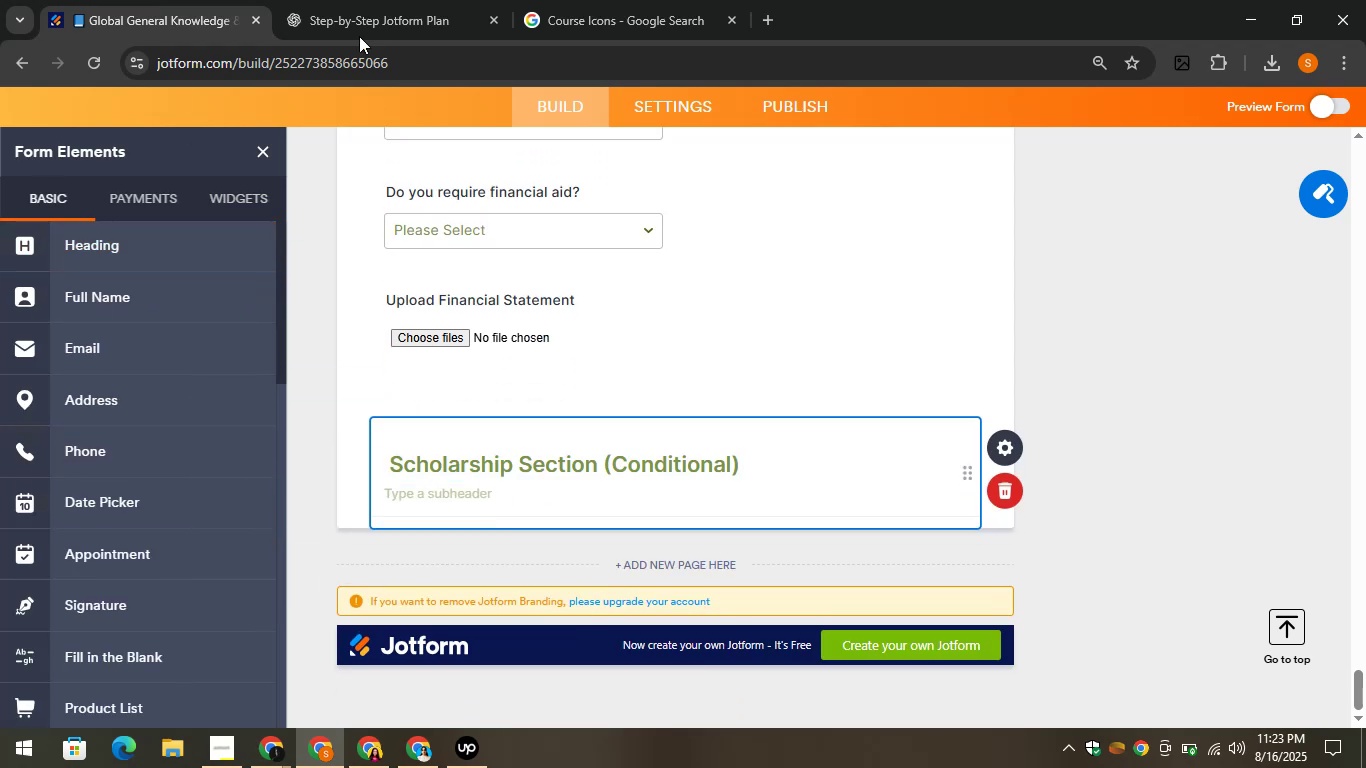 
left_click([336, 0])
 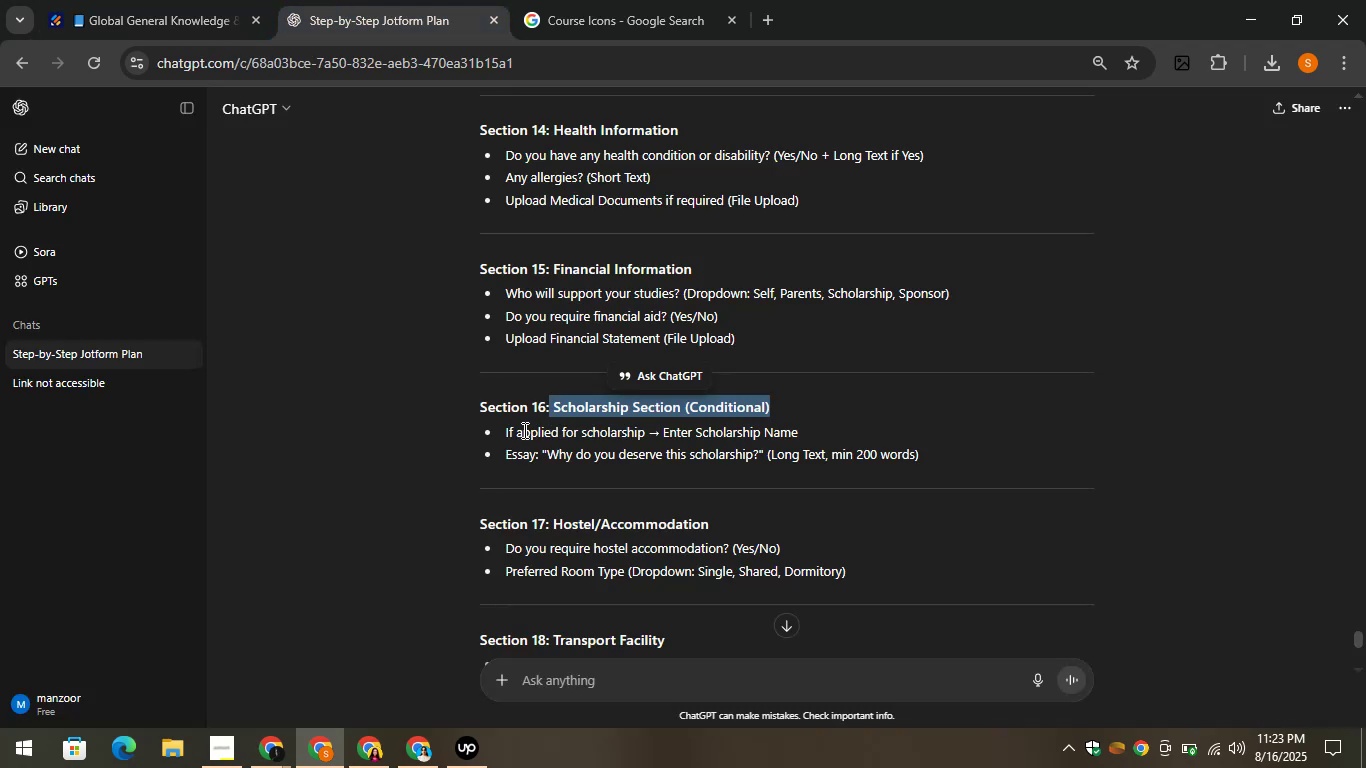 
left_click_drag(start_coordinate=[498, 435], to_coordinate=[817, 441])
 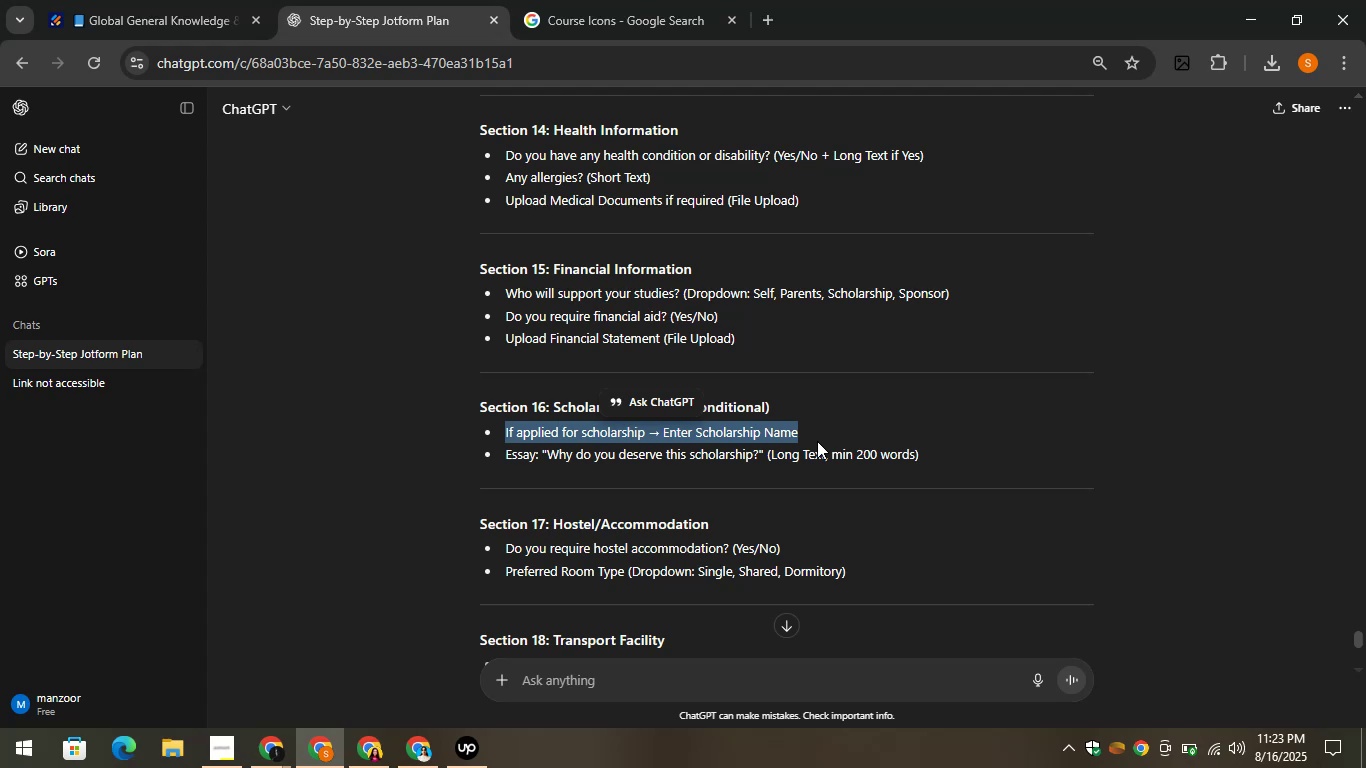 
key(Control+C)
 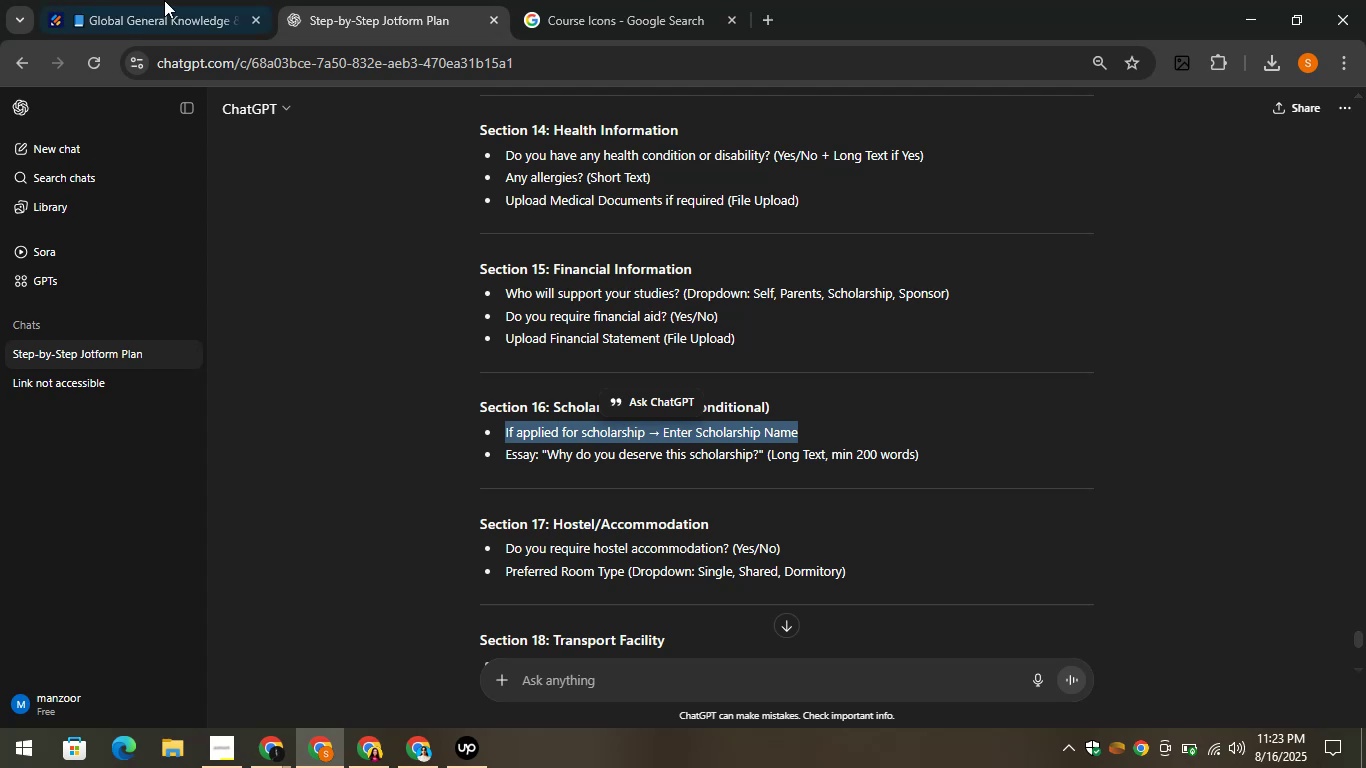 
left_click([172, 0])
 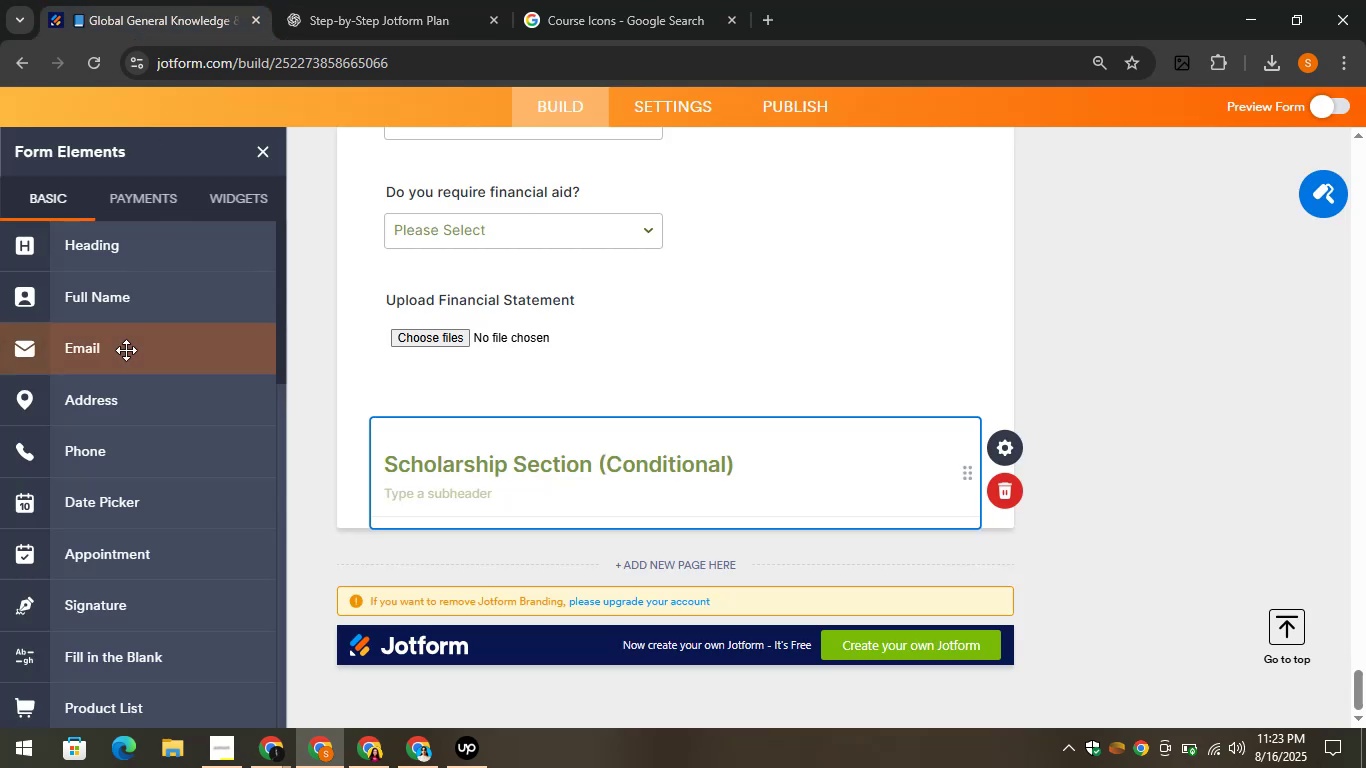 
scroll: coordinate [163, 446], scroll_direction: down, amount: 5.0
 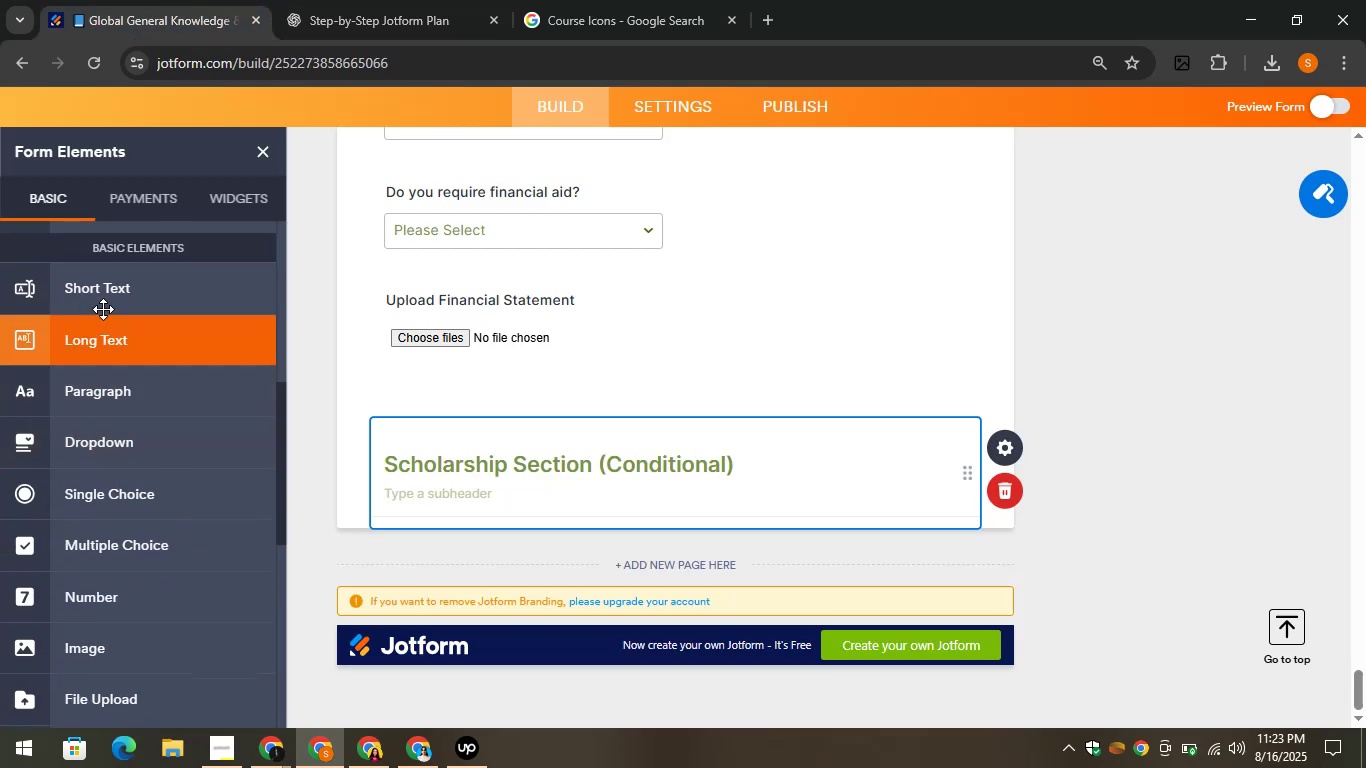 
left_click_drag(start_coordinate=[89, 285], to_coordinate=[430, 523])
 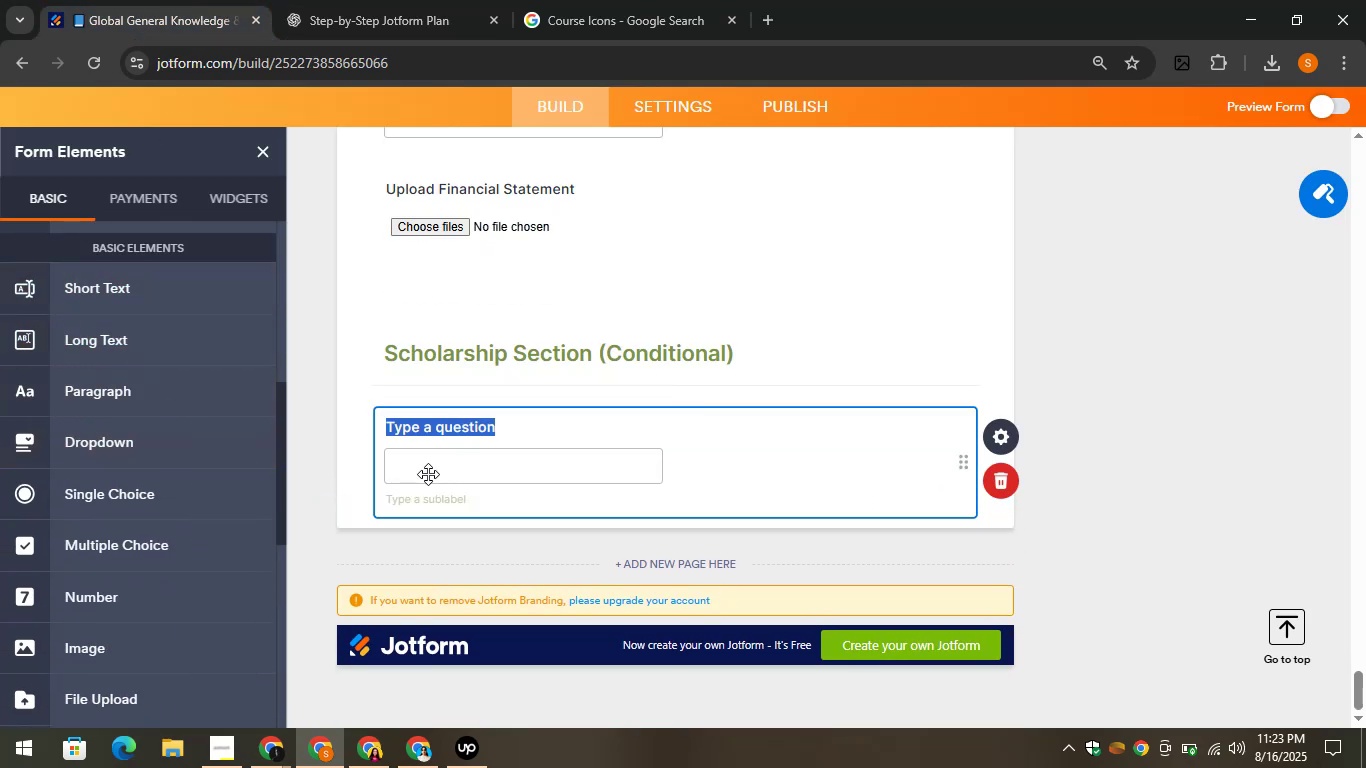 
key(Control+V)
 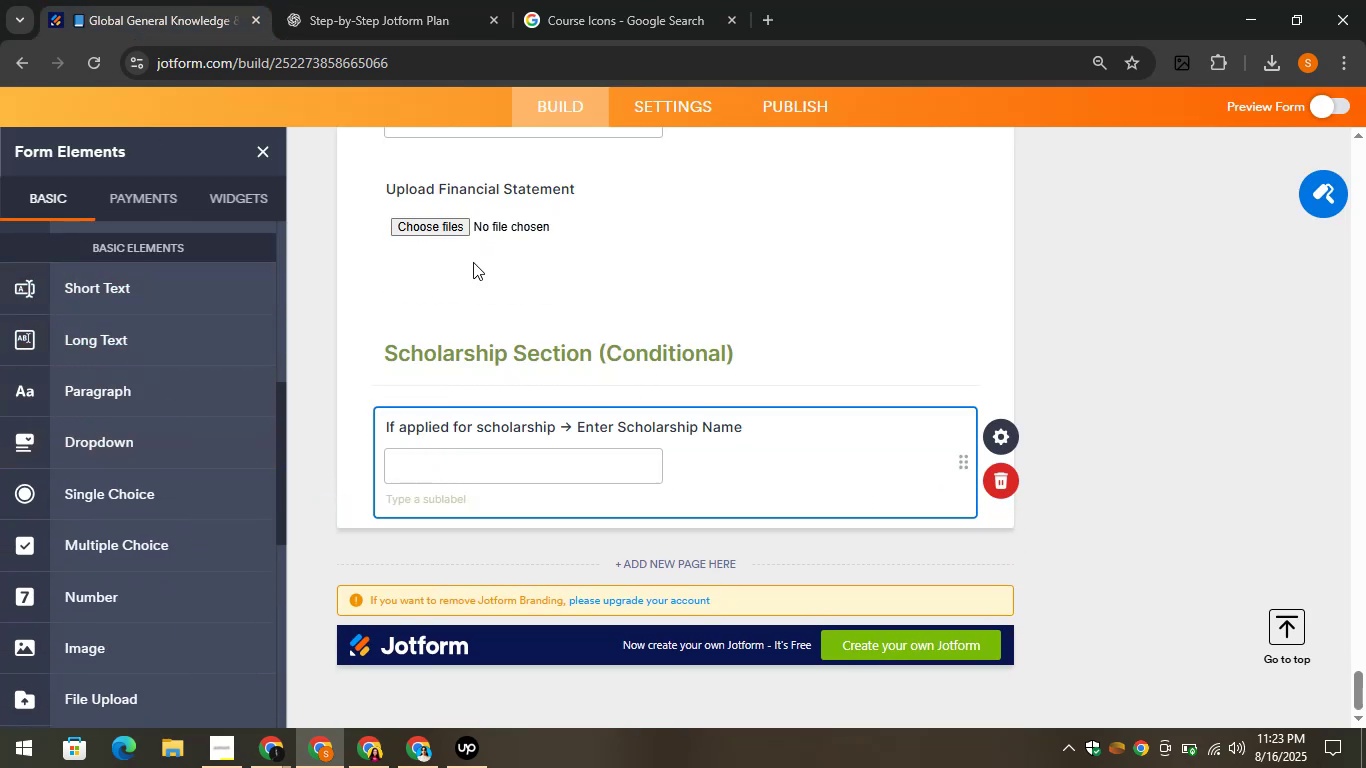 
left_click([336, 0])
 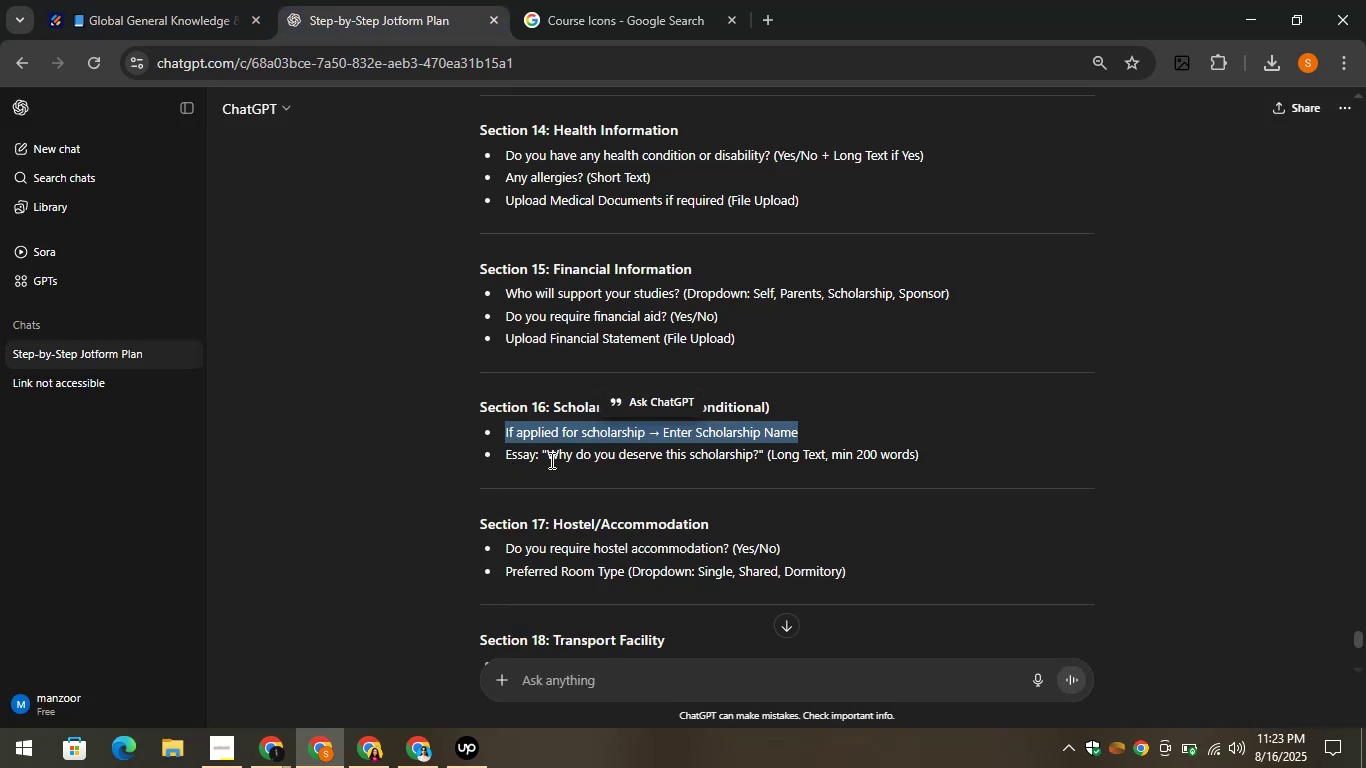 
left_click_drag(start_coordinate=[545, 457], to_coordinate=[760, 460])
 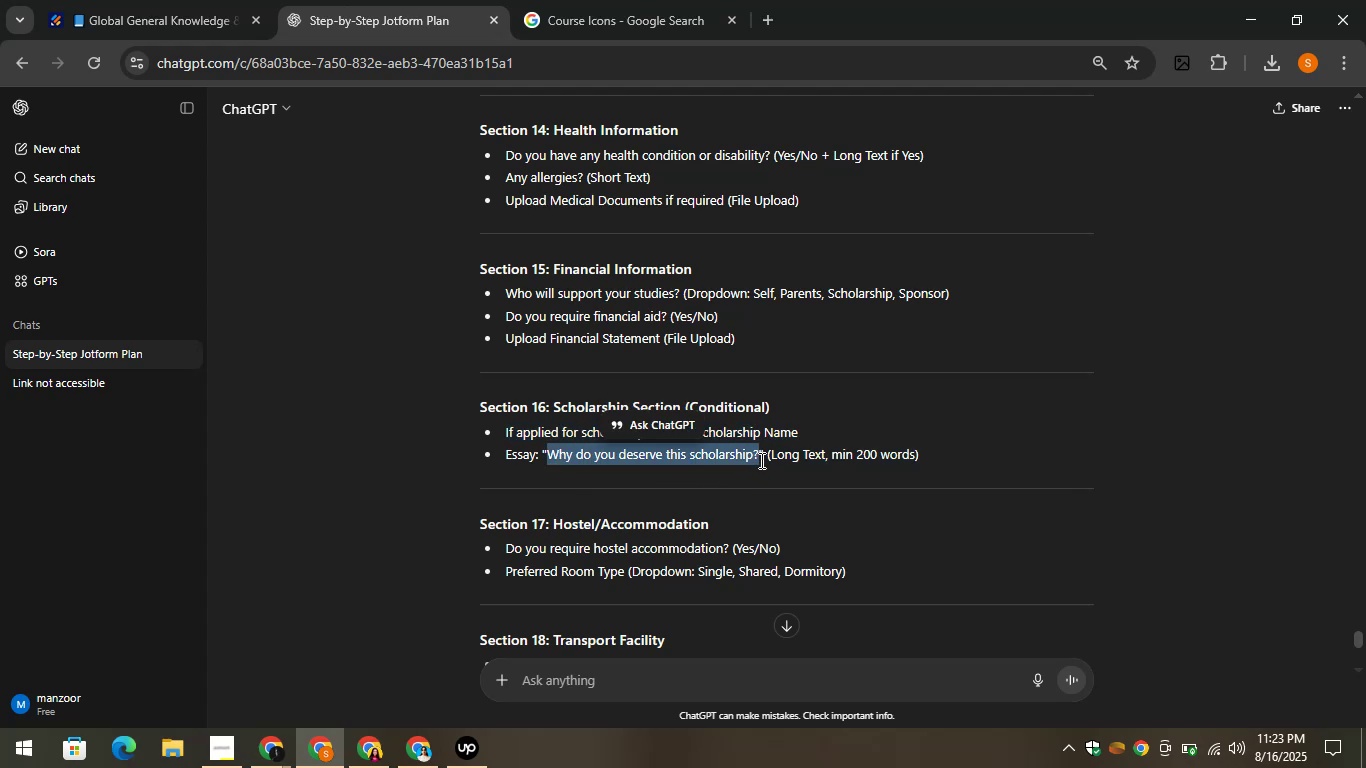 
key(Control+C)
 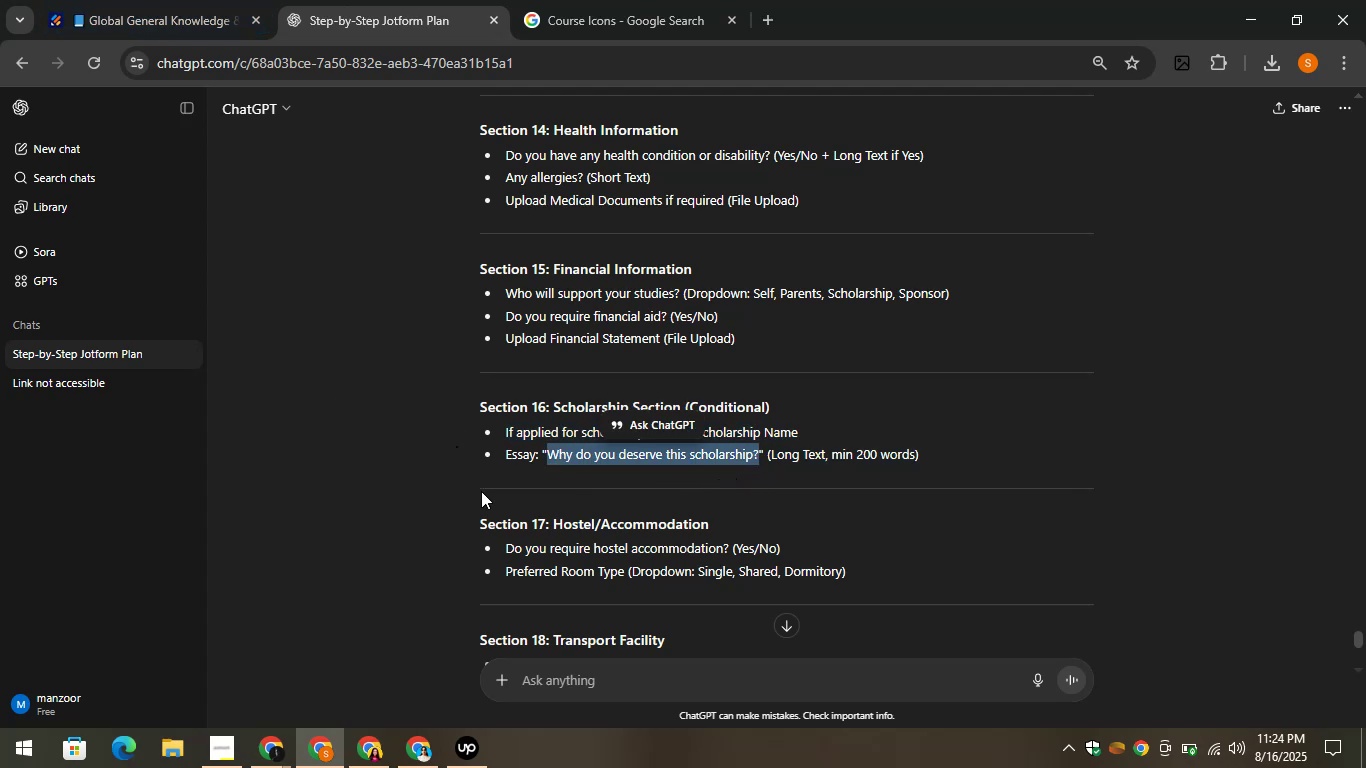 
left_click([504, 471])
 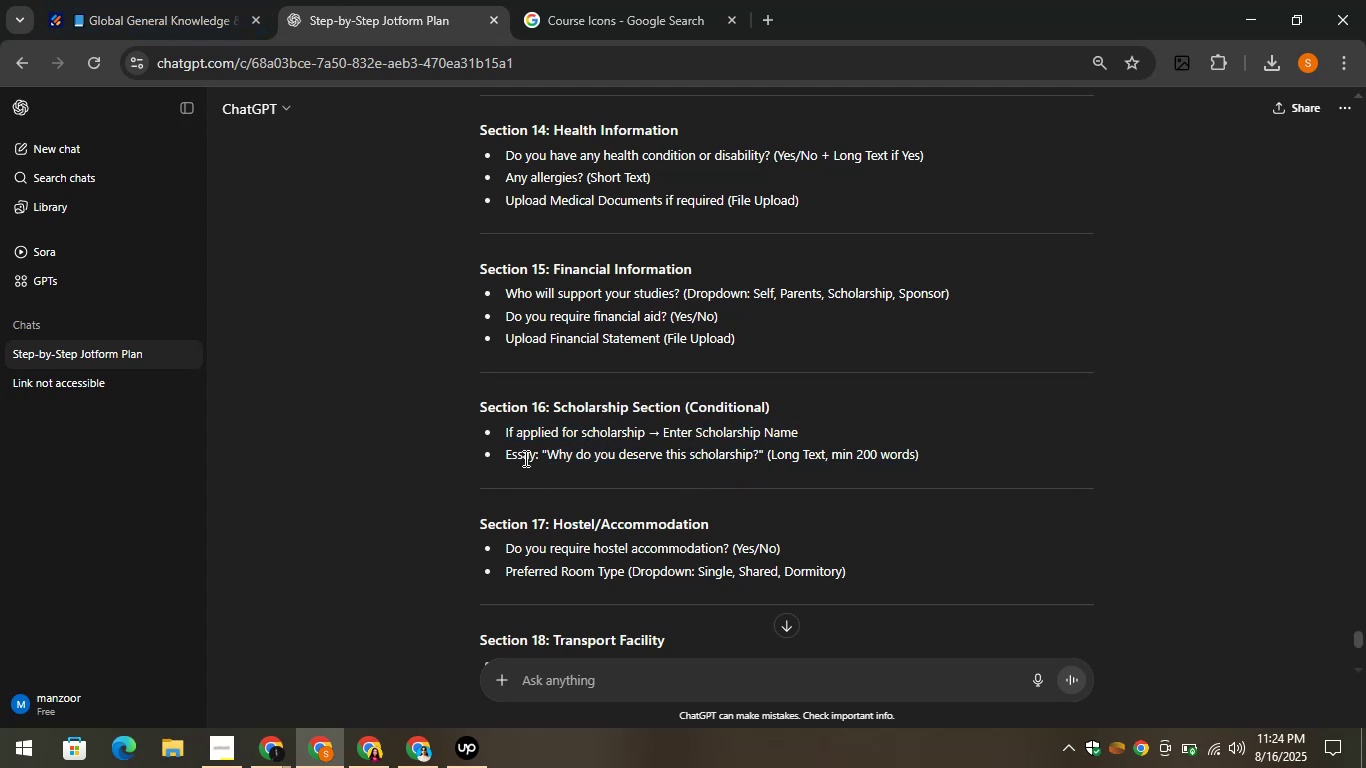 
left_click_drag(start_coordinate=[494, 450], to_coordinate=[760, 452])
 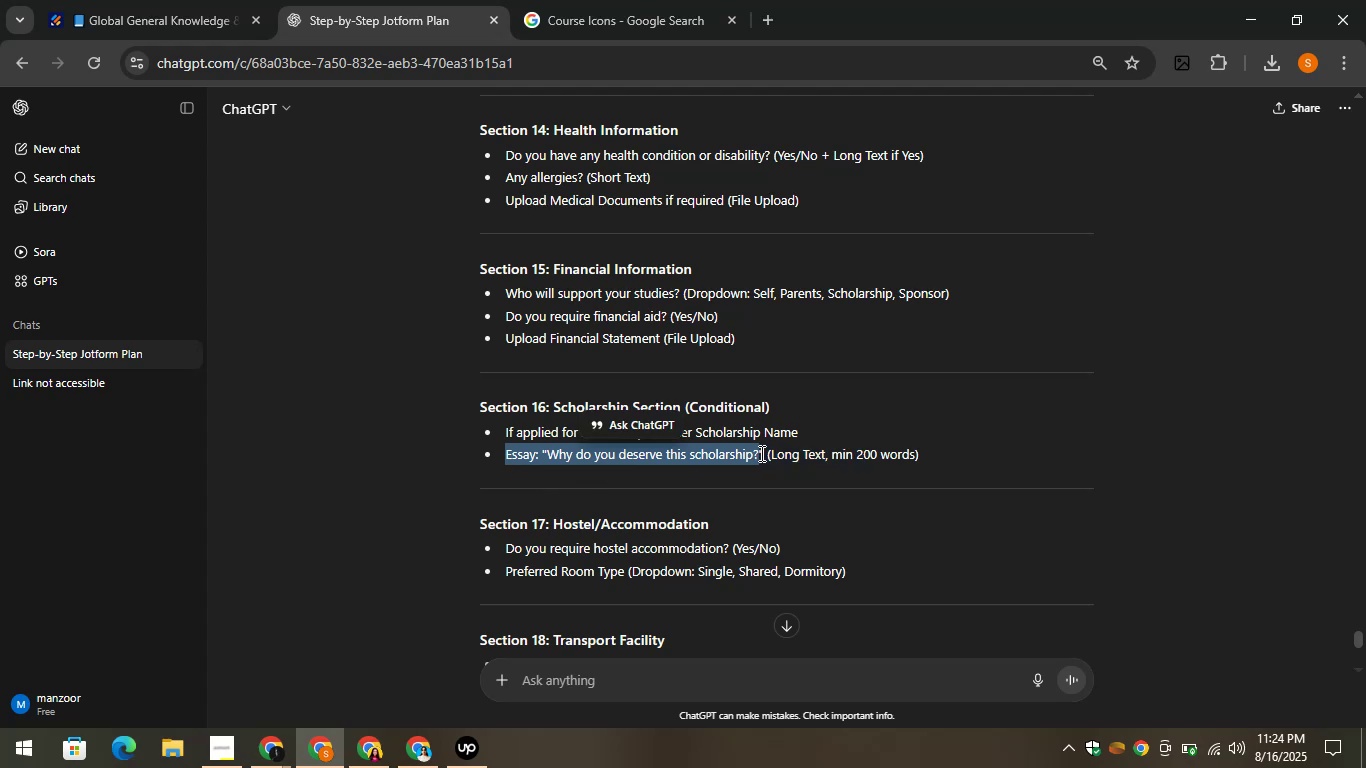 
key(Control+C)
 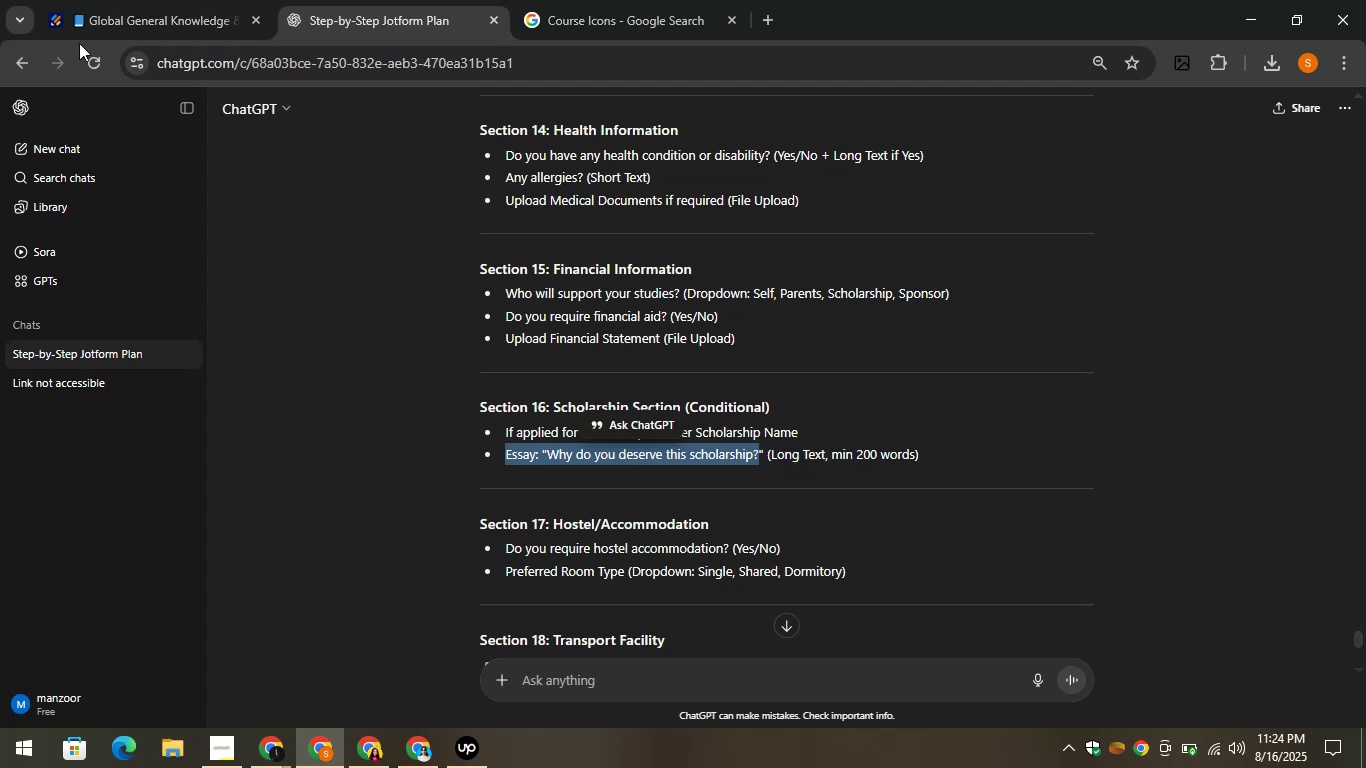 
left_click([107, 0])
 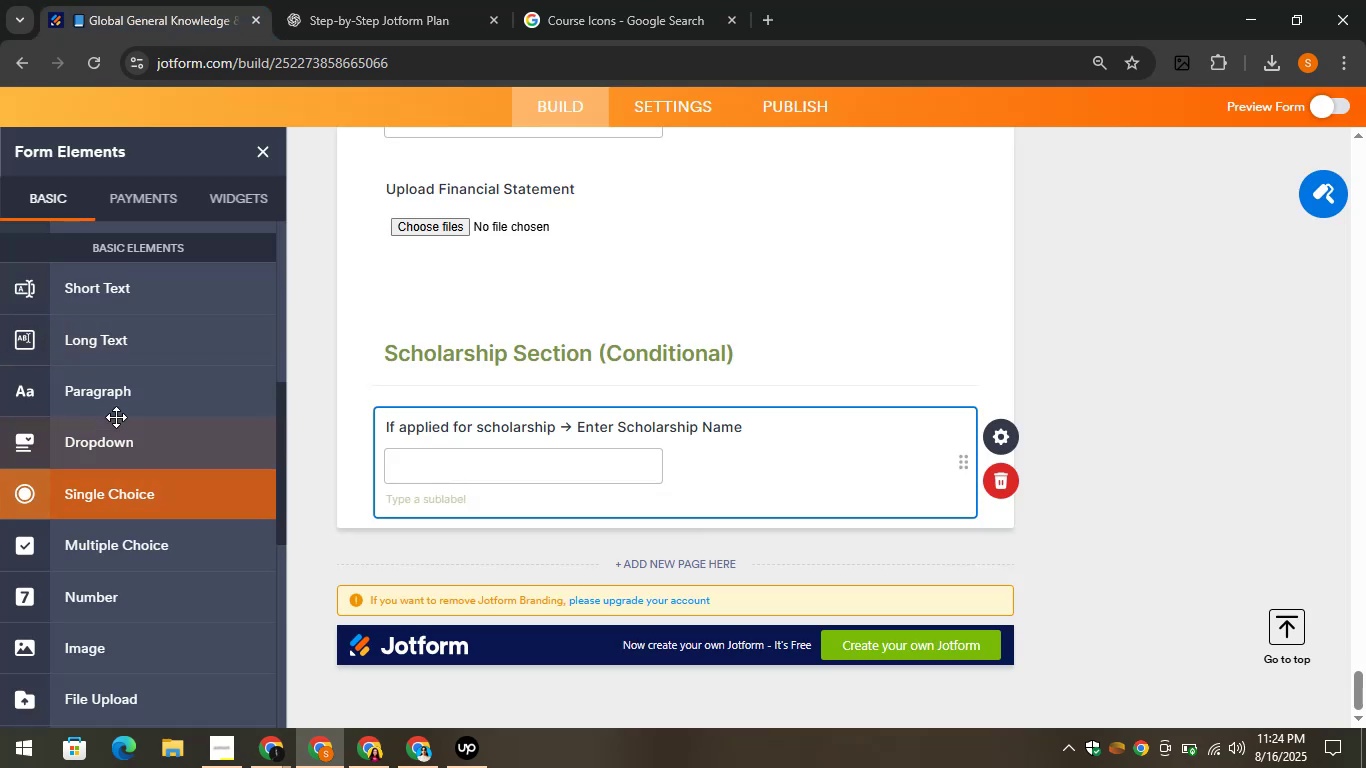 
left_click_drag(start_coordinate=[91, 343], to_coordinate=[412, 530])
 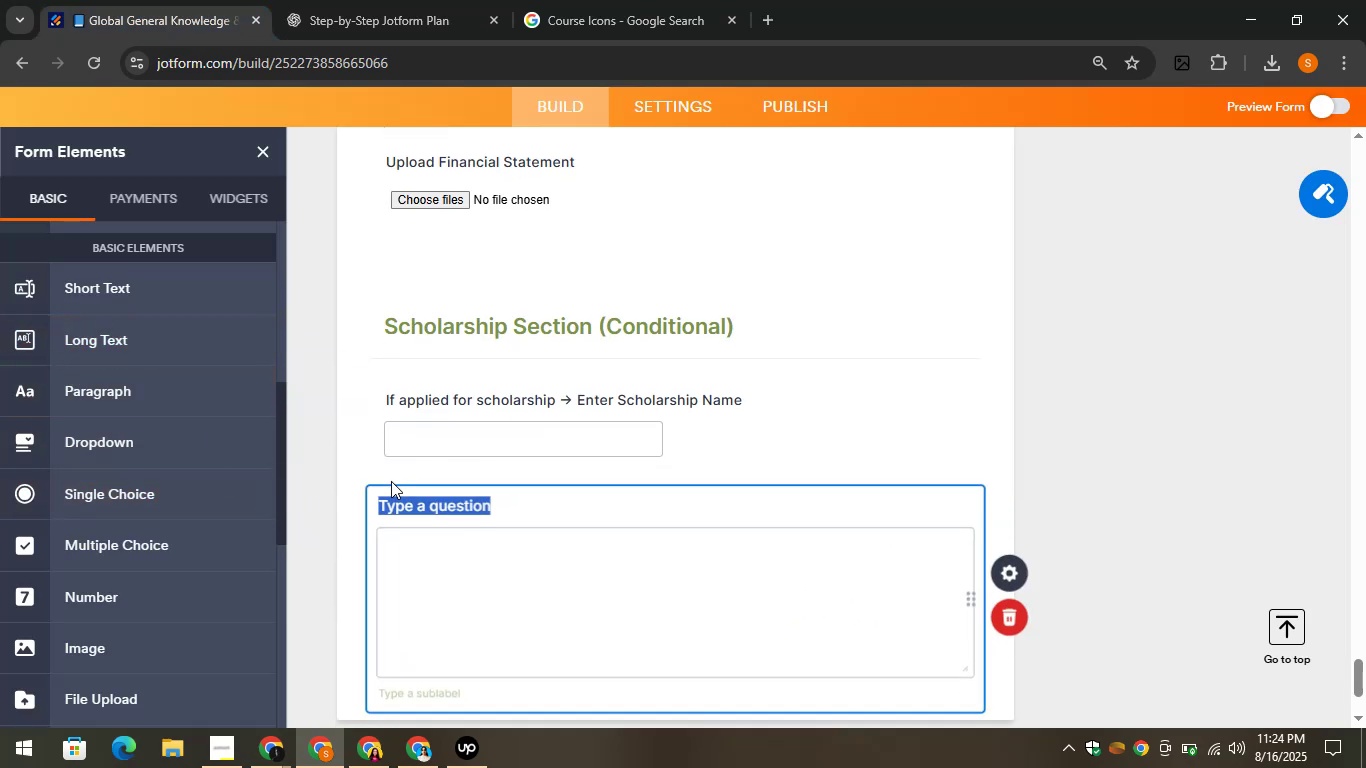 
key(Control+V)
 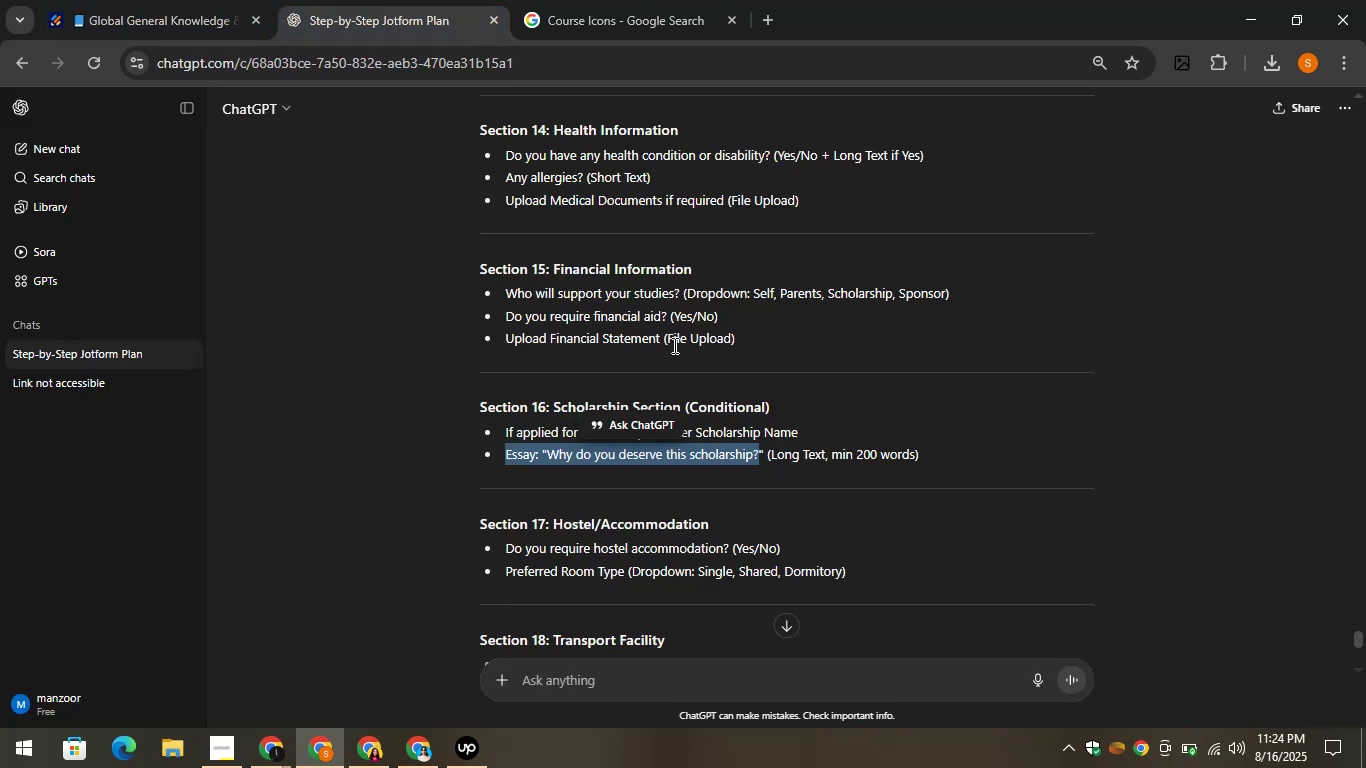 
left_click_drag(start_coordinate=[766, 453], to_coordinate=[942, 460])
 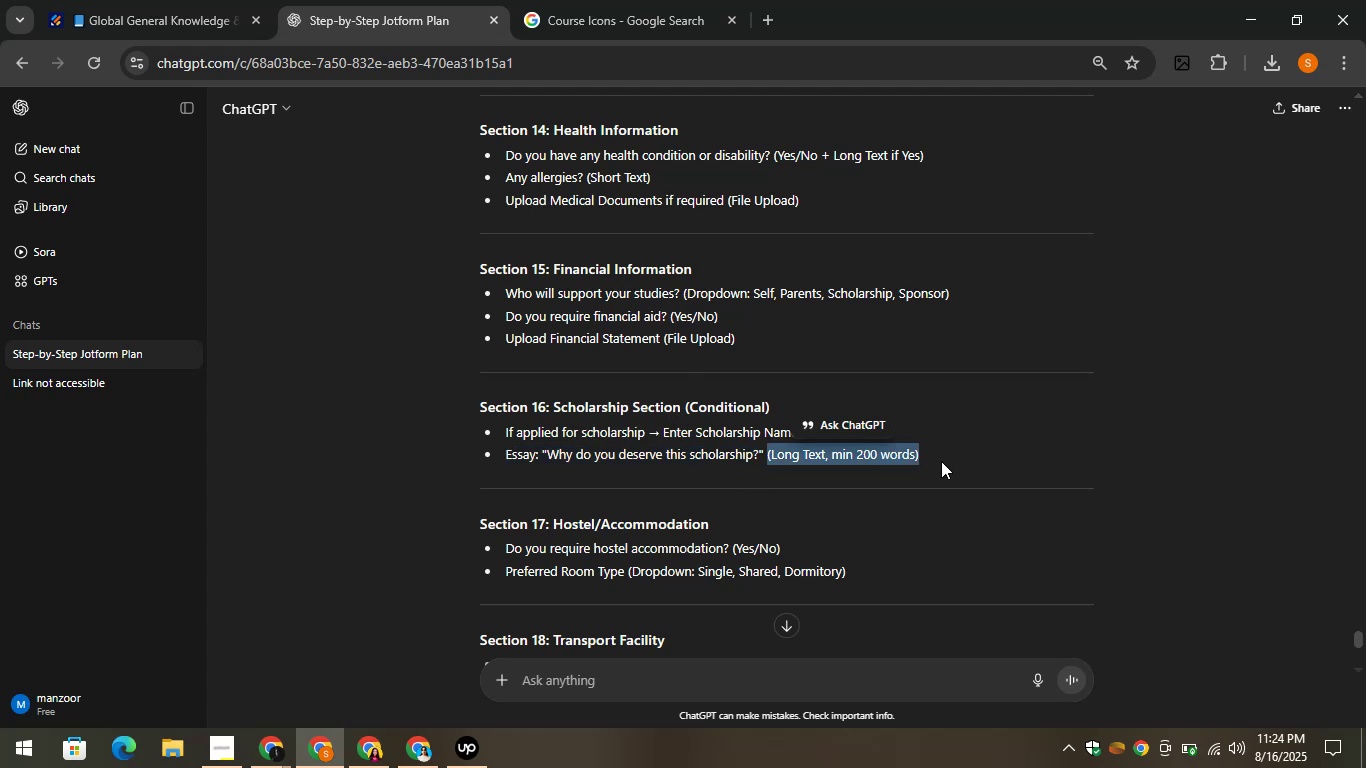 
key(Control+C)
 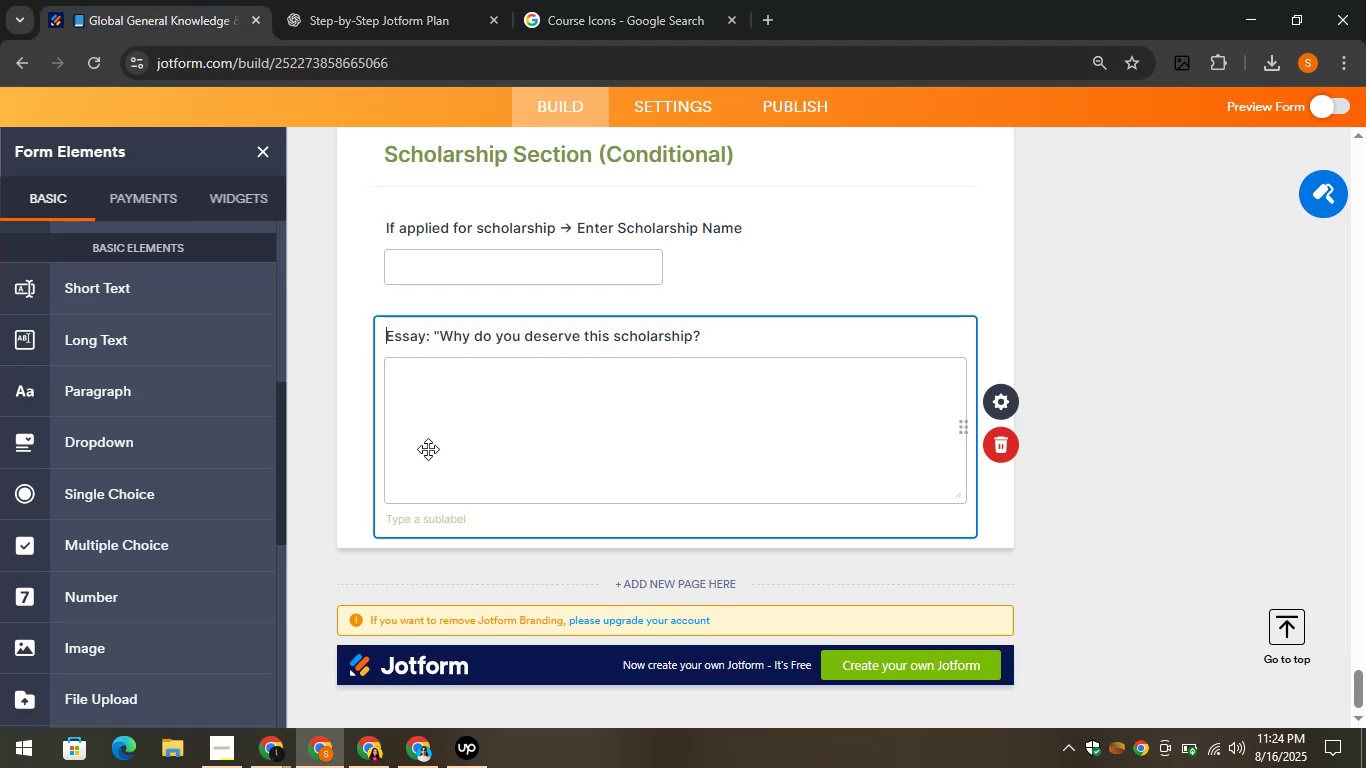 
left_click([446, 519])
 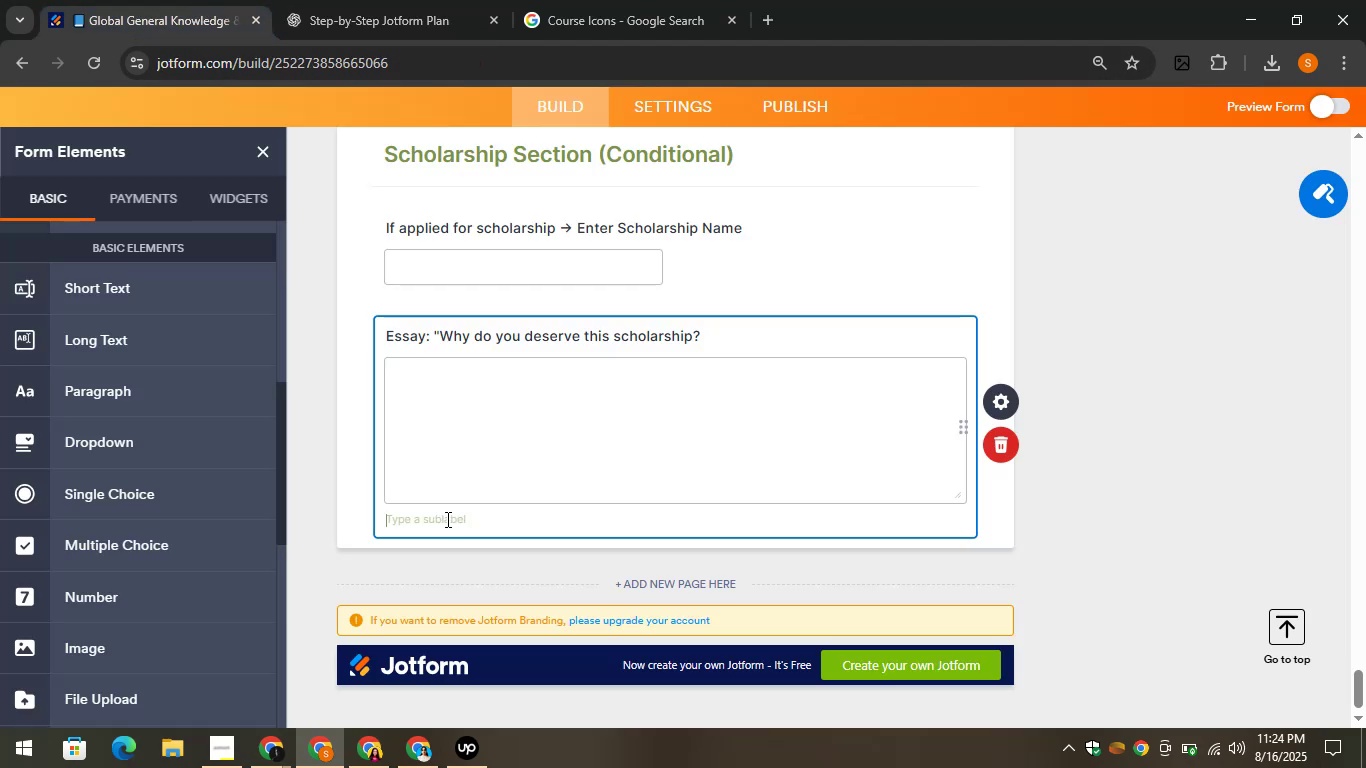 
key(Control+V)
 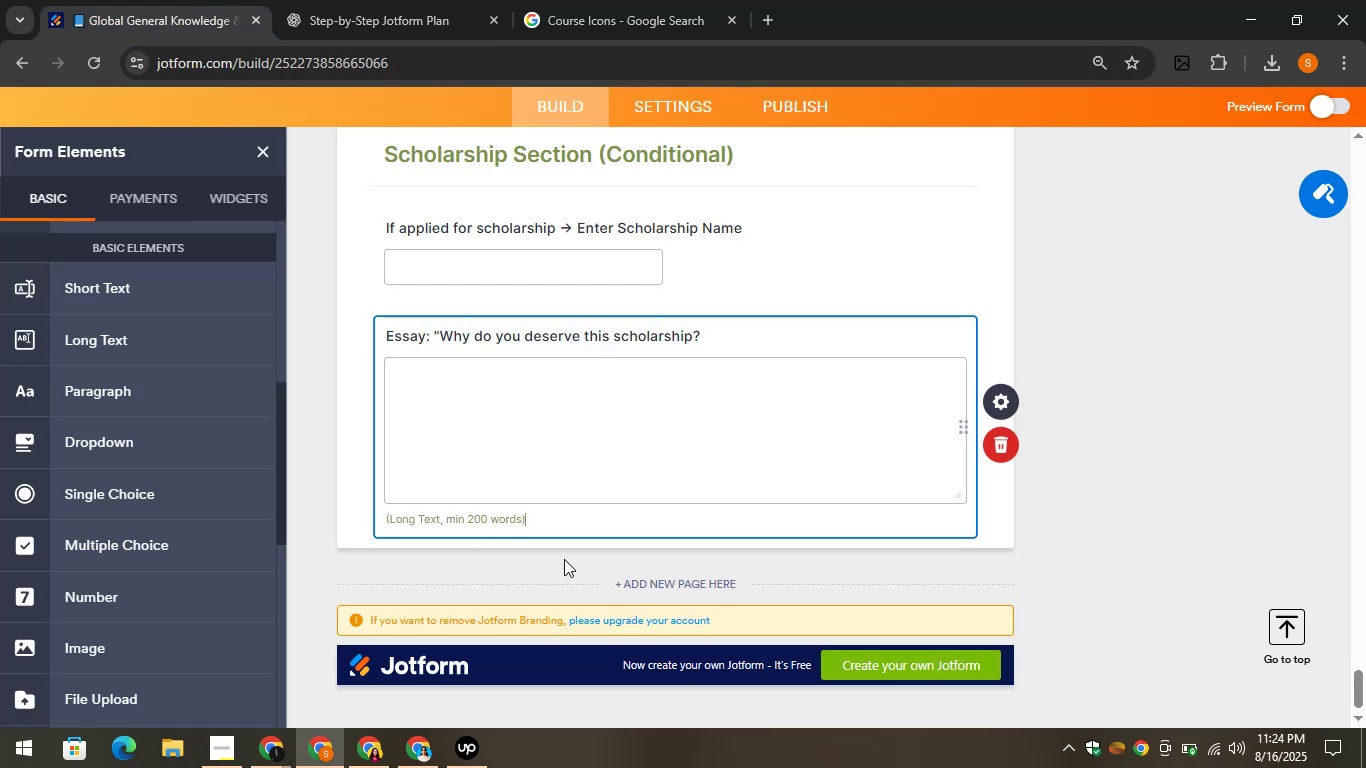 
left_click([564, 546])
 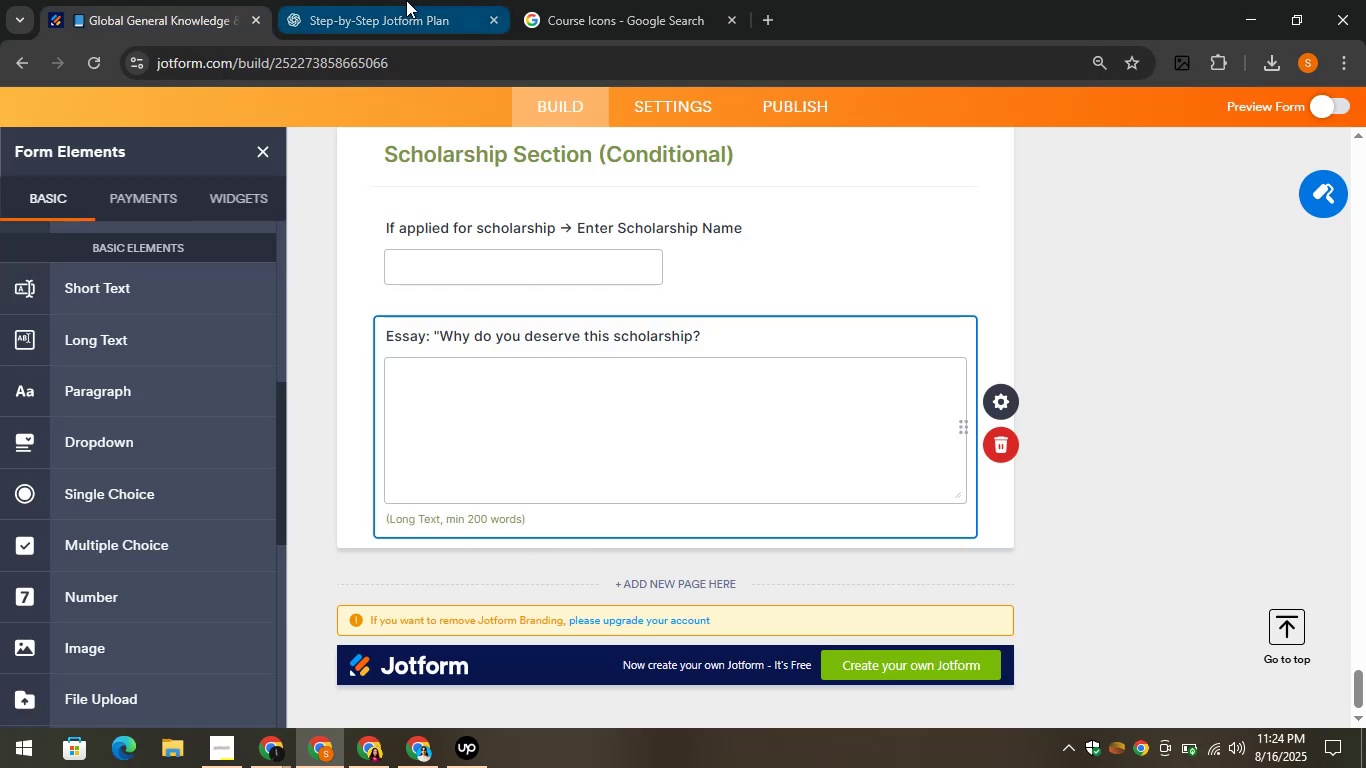 
left_click([406, 0])
 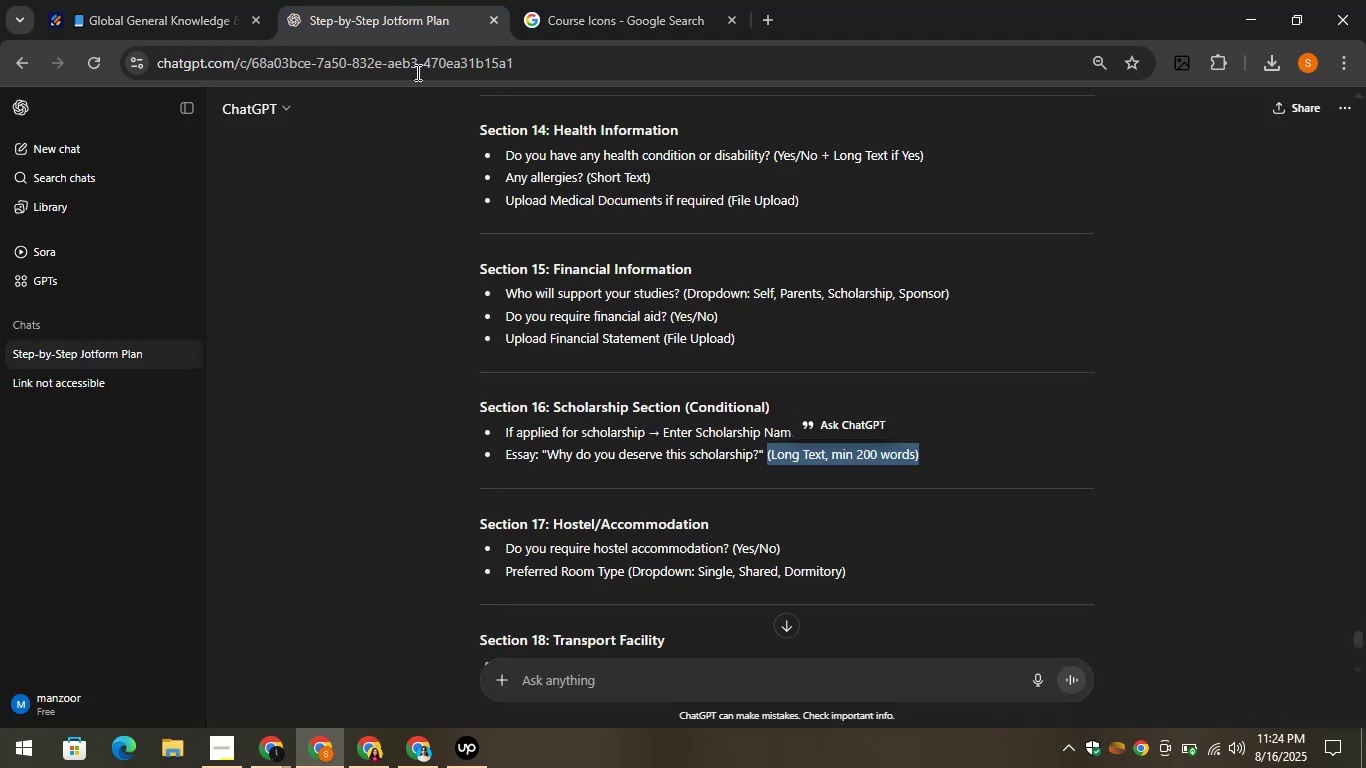 
scroll: coordinate [669, 410], scroll_direction: down, amount: 5.0
 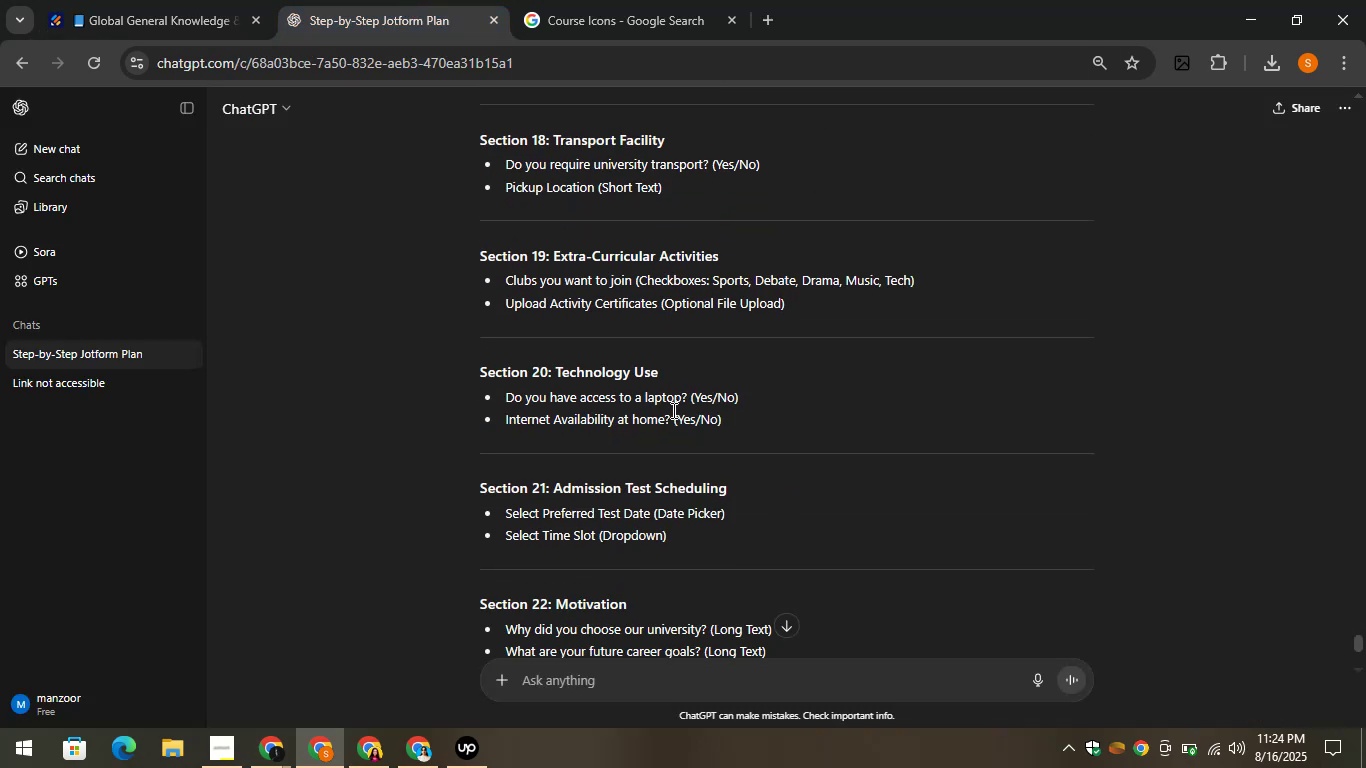 
scroll: coordinate [672, 410], scroll_direction: up, amount: 2.0
 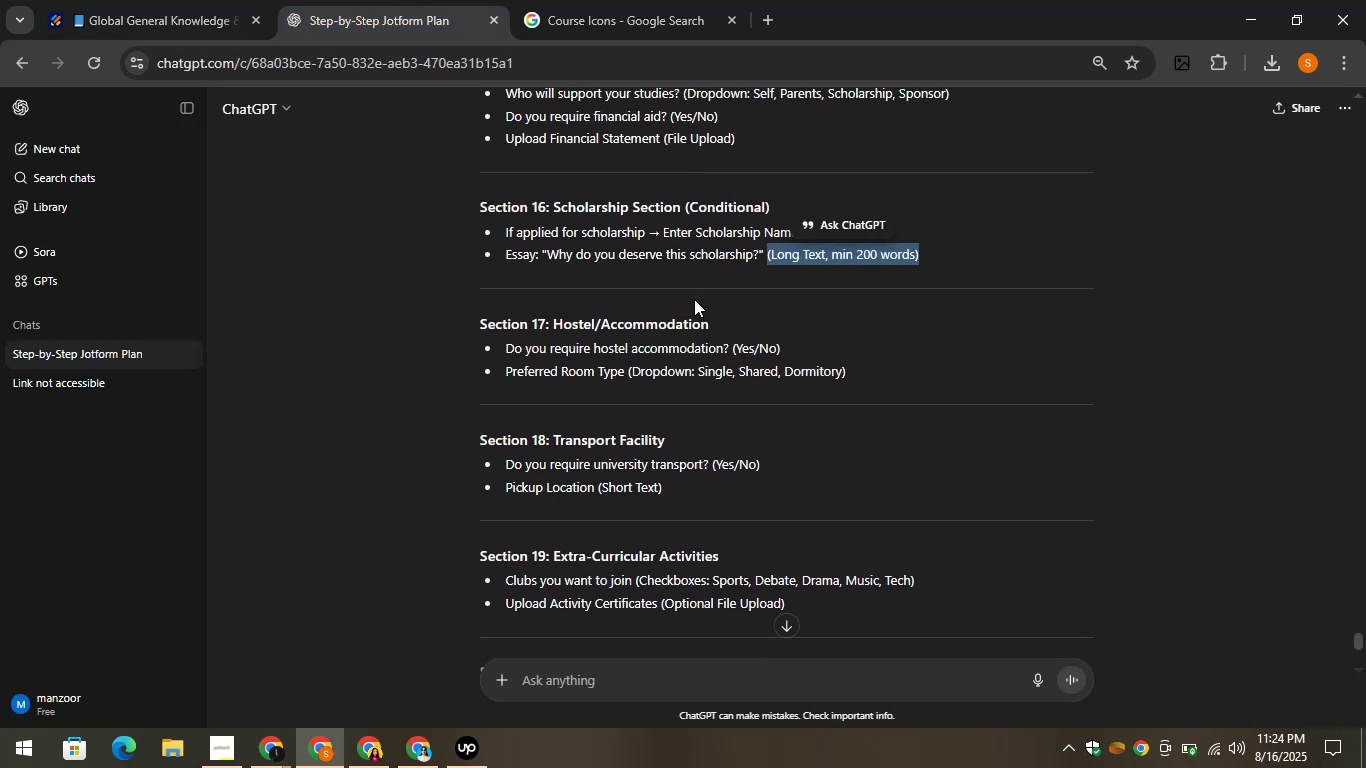 
left_click_drag(start_coordinate=[719, 325], to_coordinate=[550, 318])
 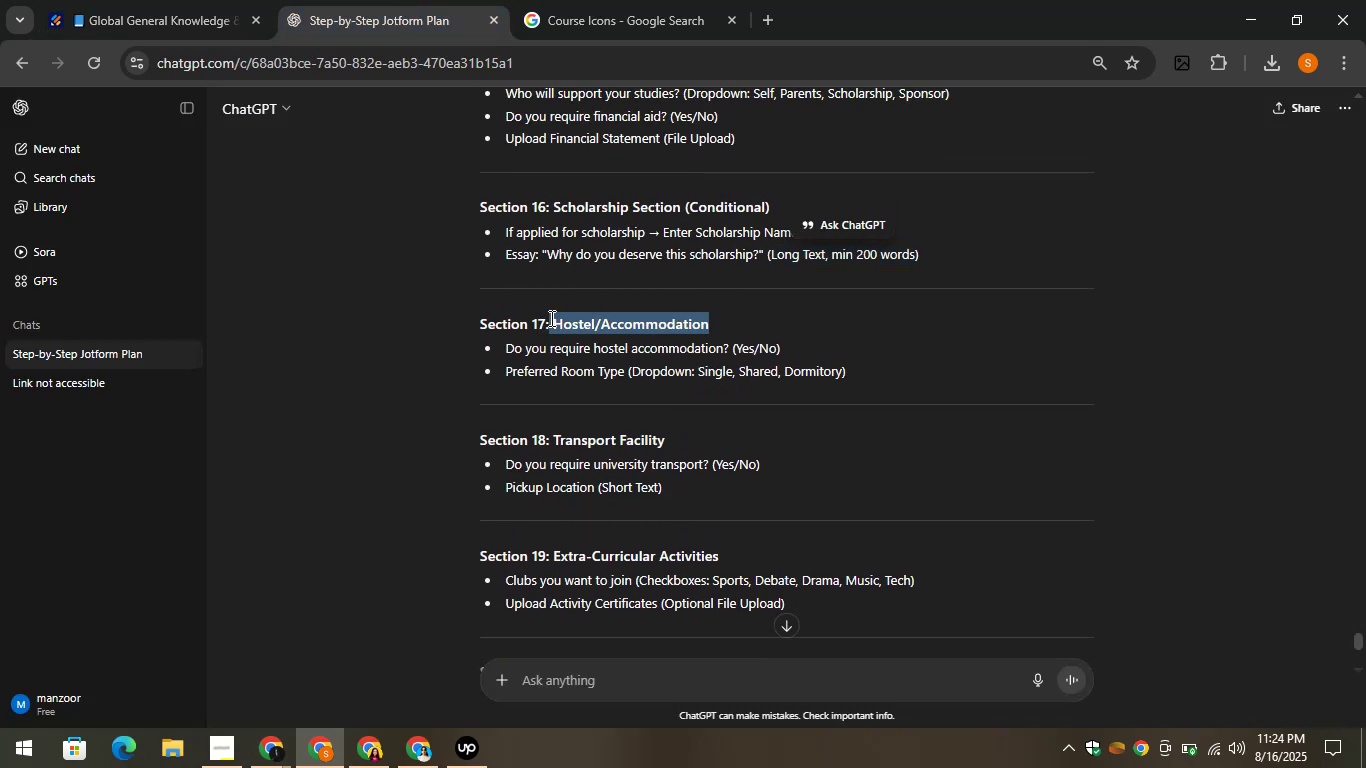 
key(Control+C)
 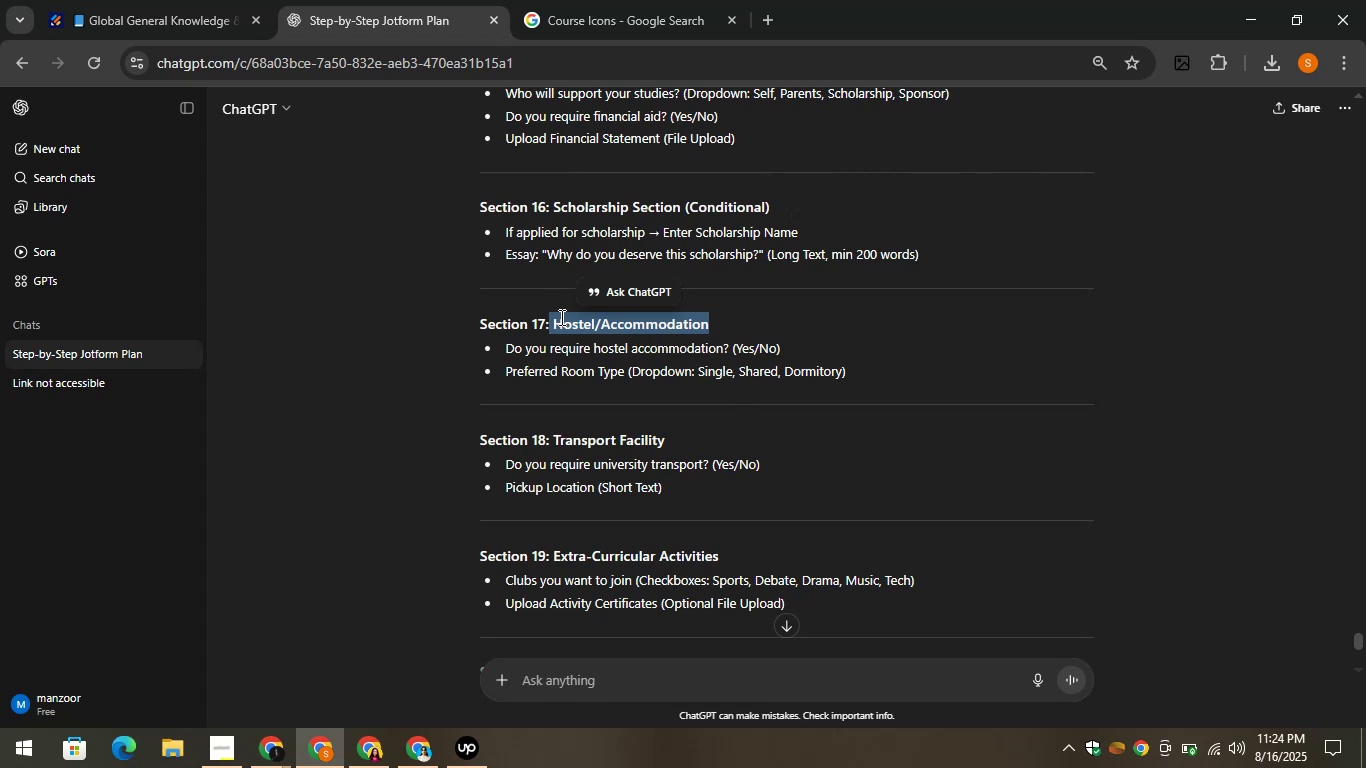 
wait(14.07)
 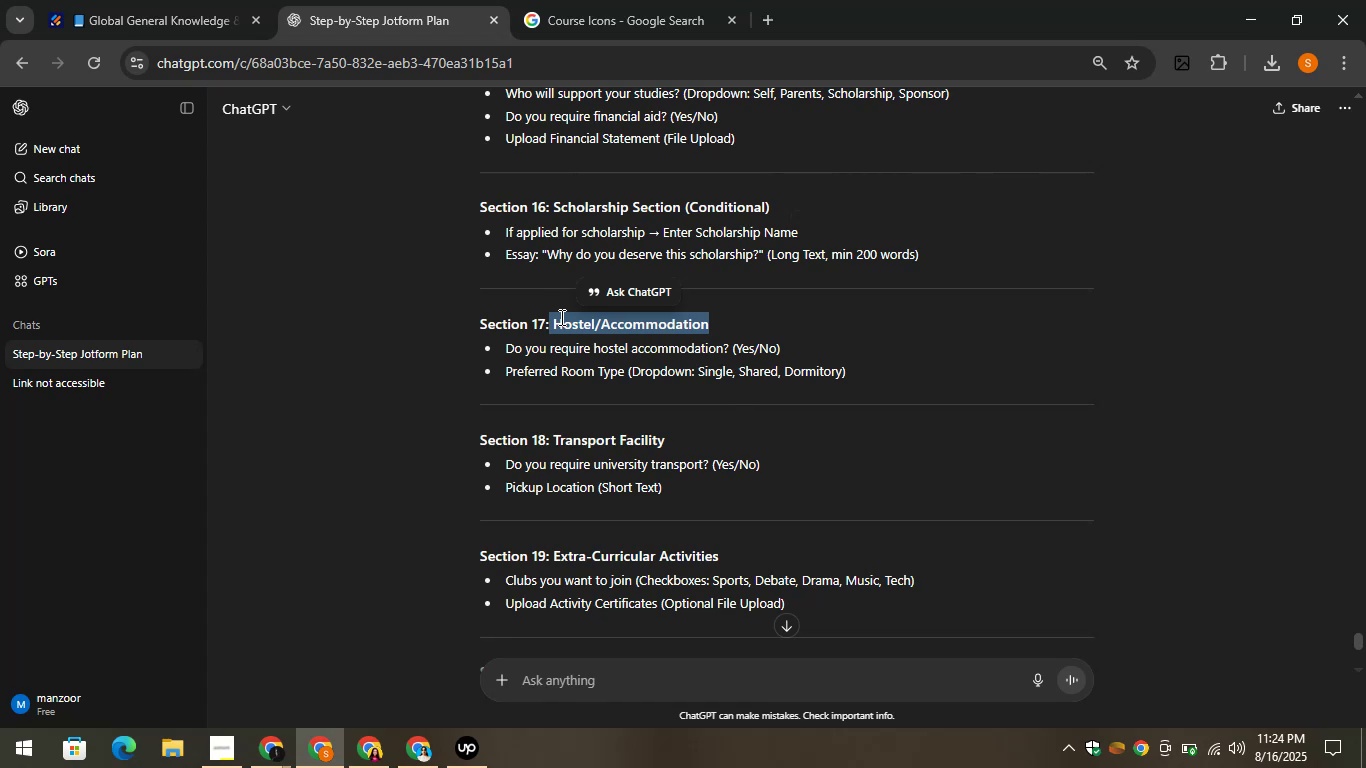 
left_click([154, 0])
 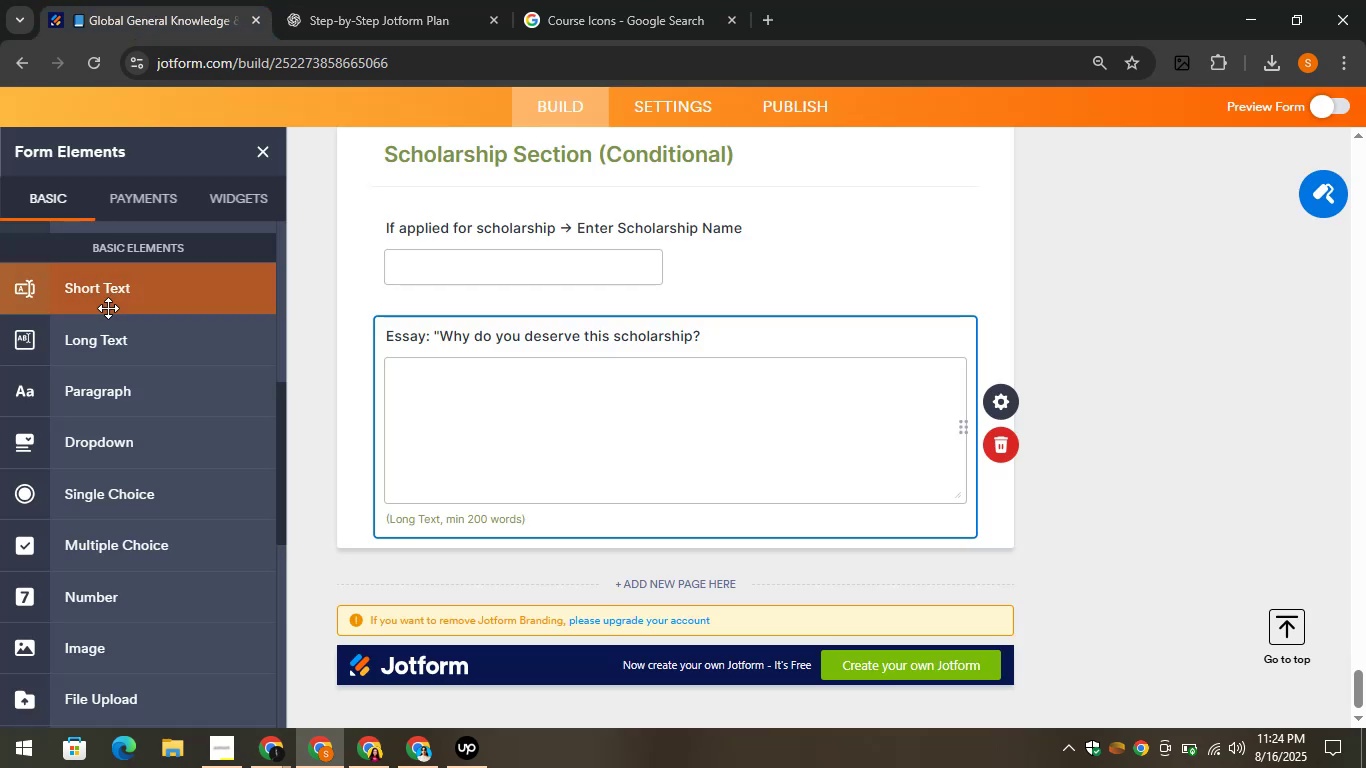 
scroll: coordinate [104, 263], scroll_direction: up, amount: 8.0
 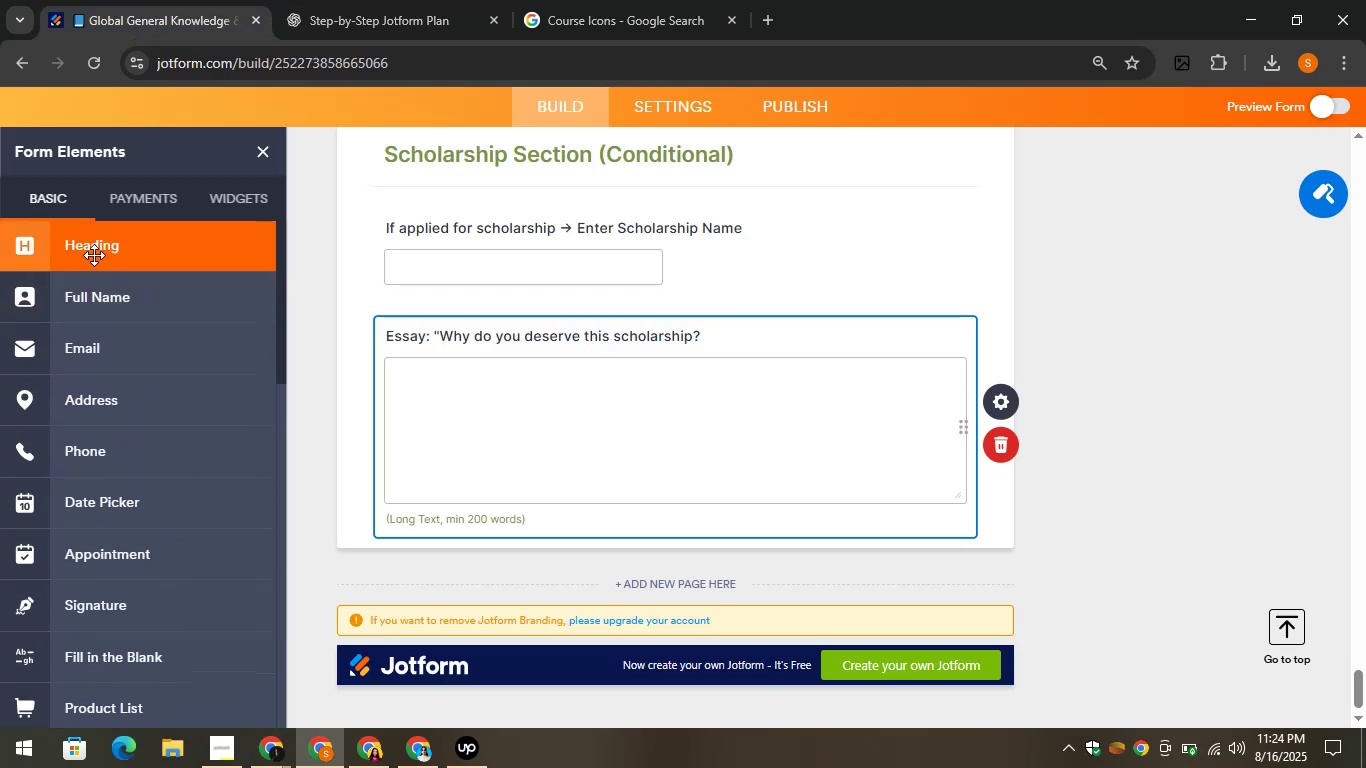 
left_click_drag(start_coordinate=[84, 249], to_coordinate=[433, 536])
 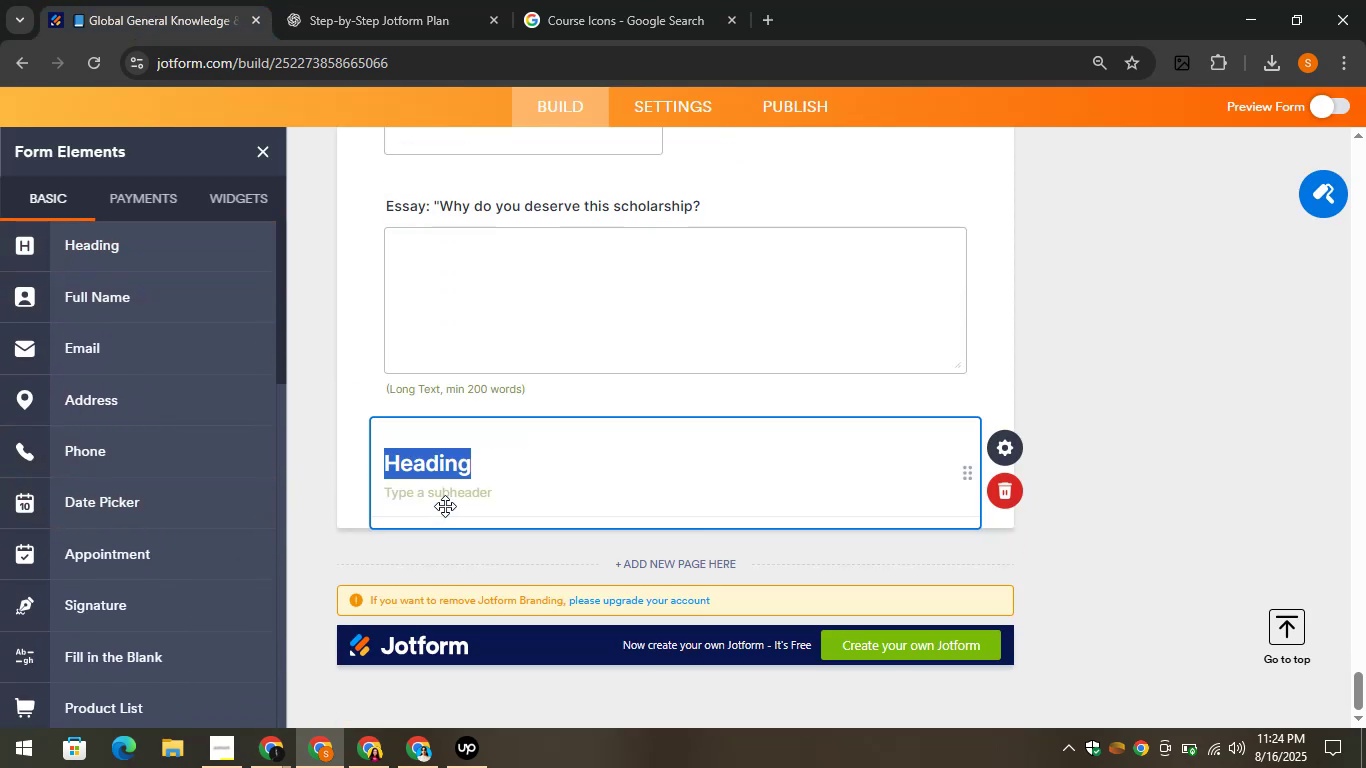 
key(Control+ControlLeft)
 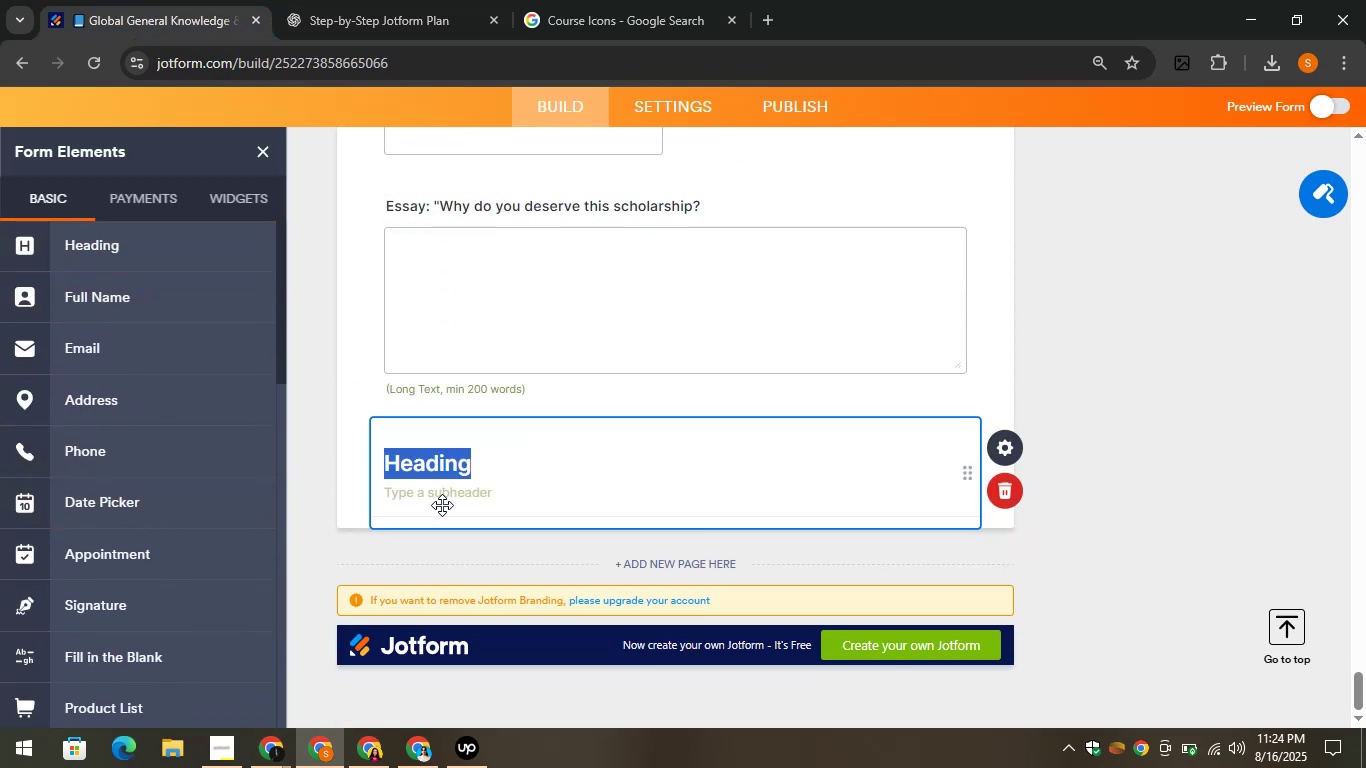 
key(Control+V)
 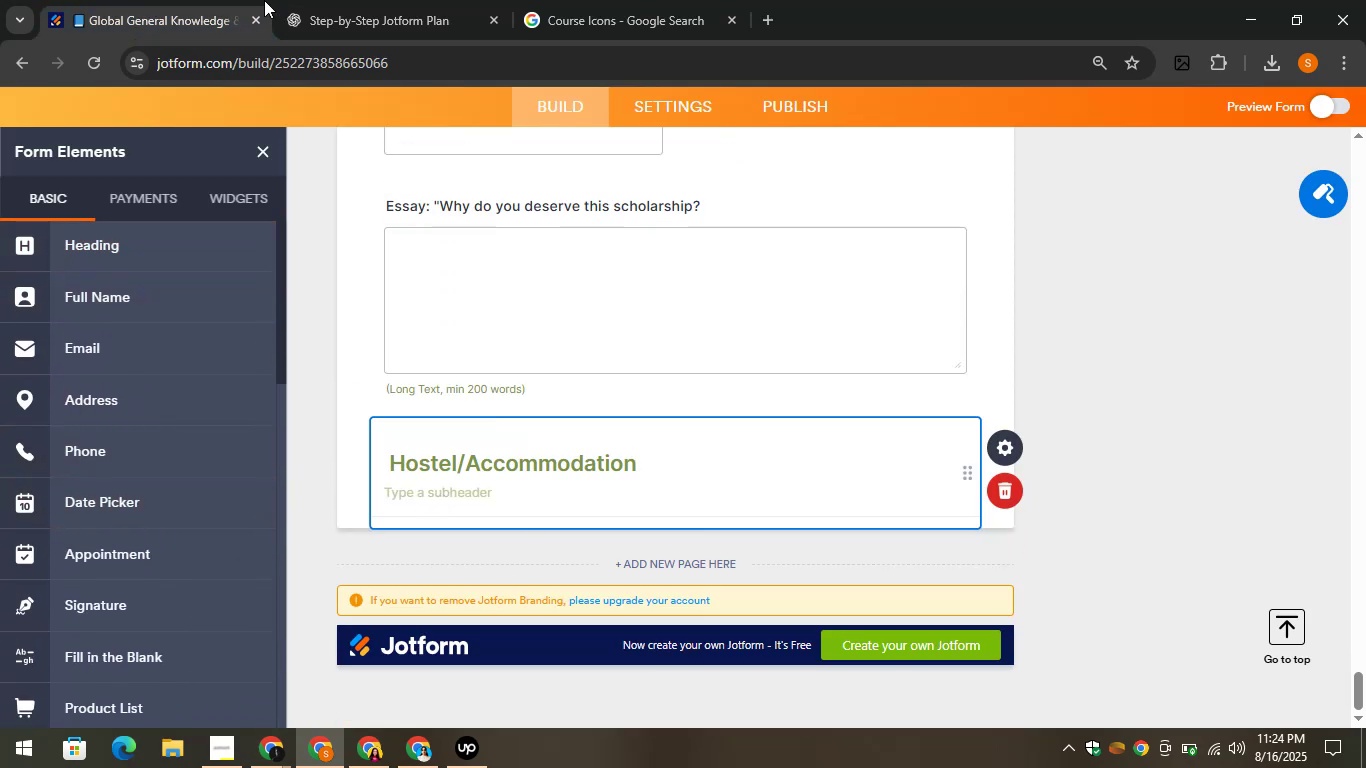 
left_click([322, 0])
 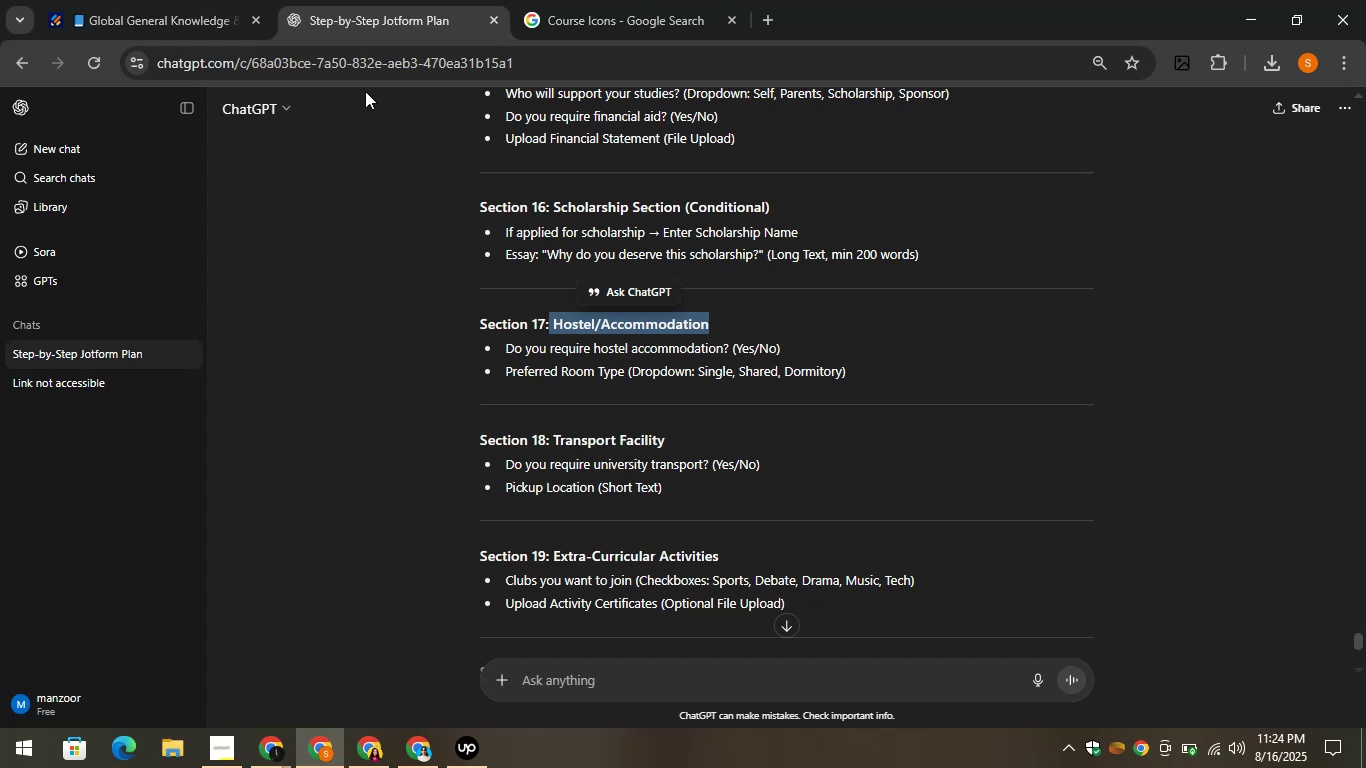 
wait(6.02)
 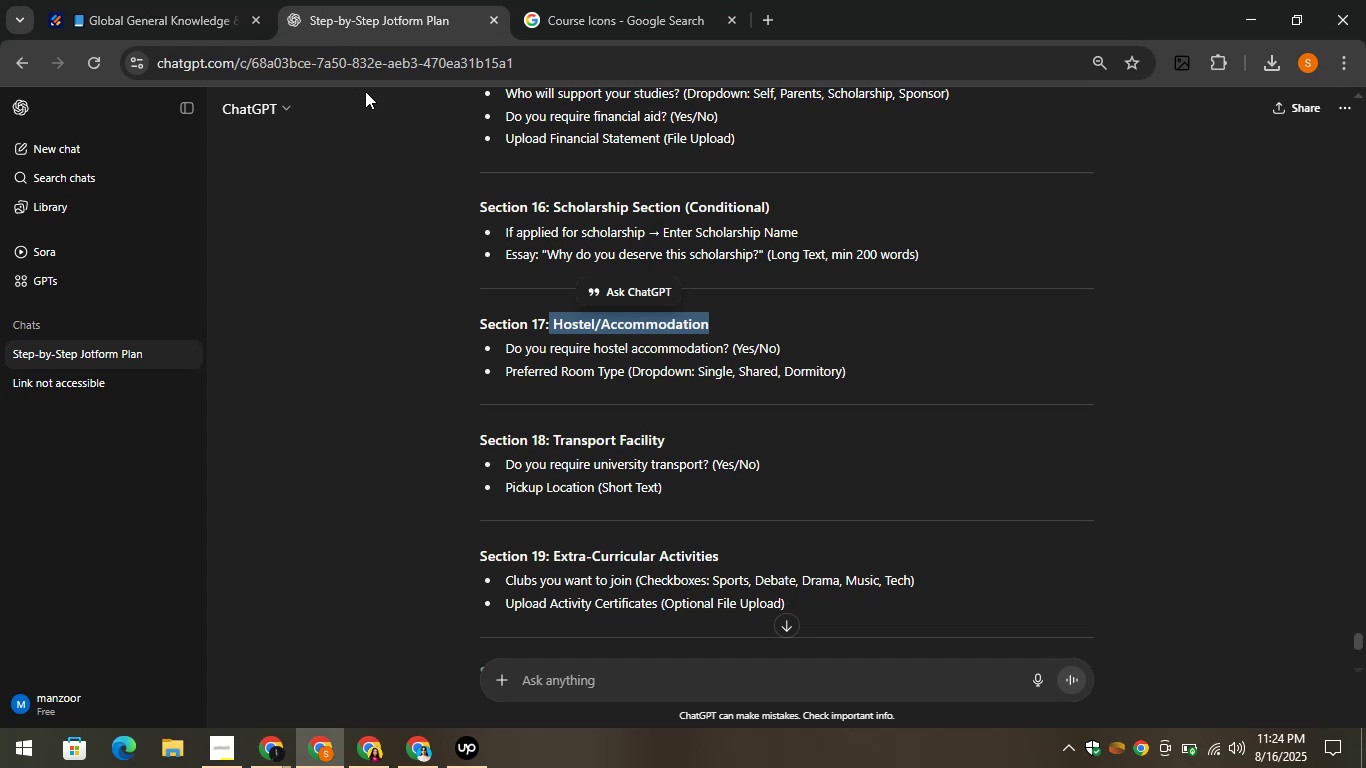 
left_click_drag(start_coordinate=[505, 345], to_coordinate=[727, 345])
 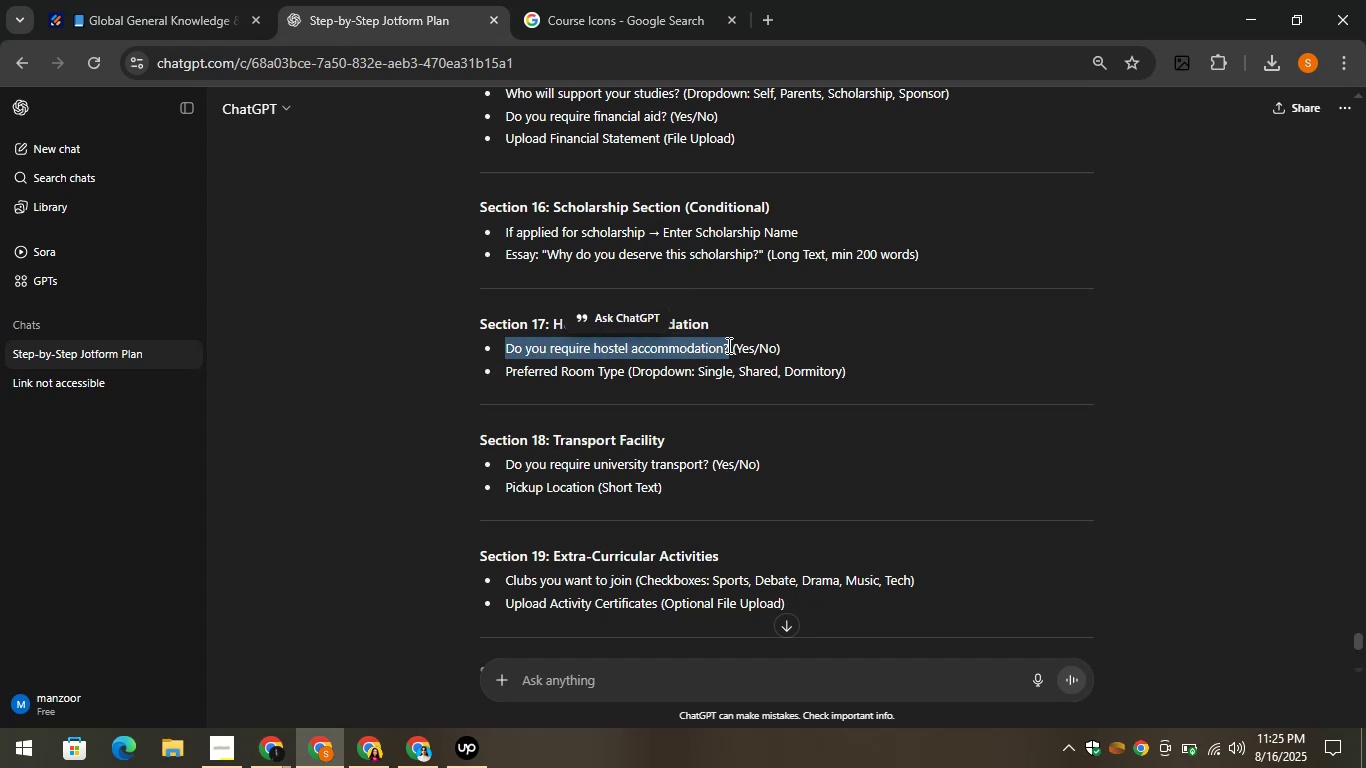 
key(Control+C)
 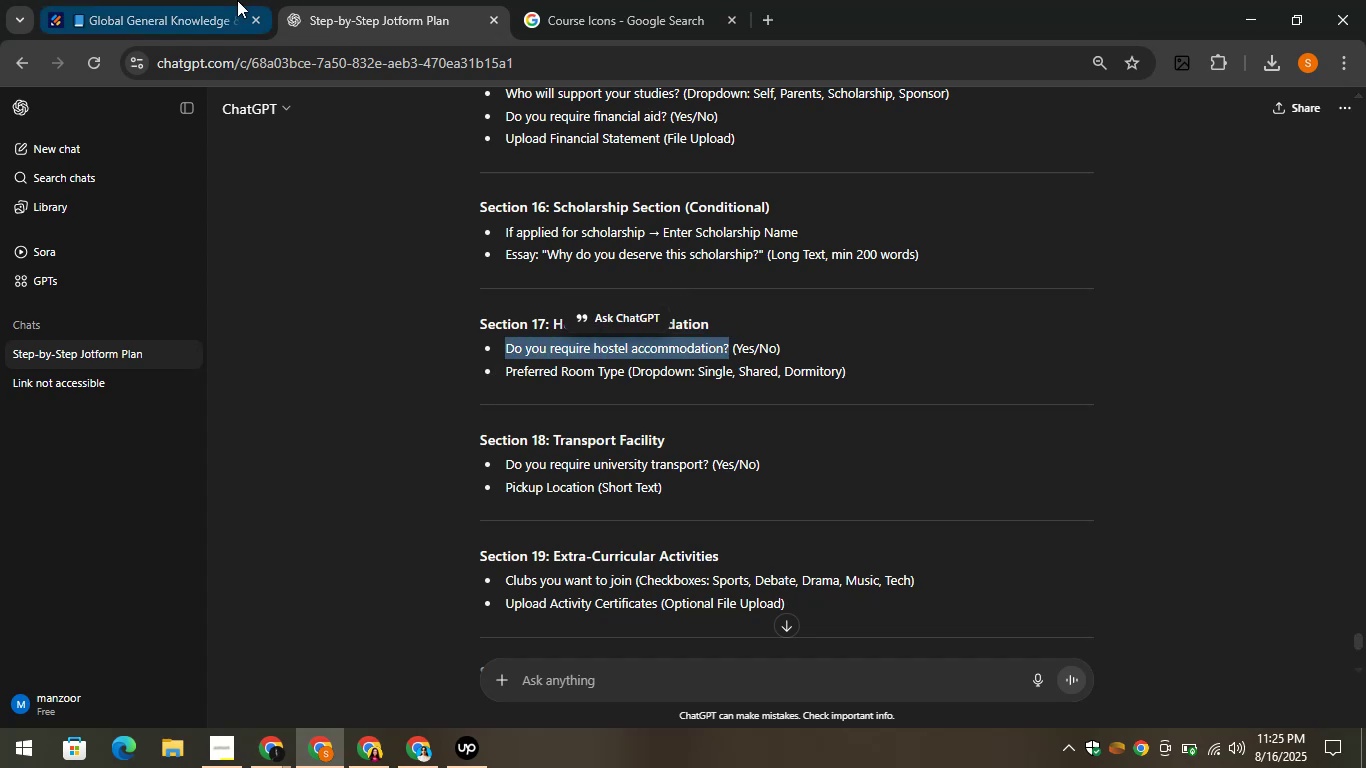 
left_click([169, 0])
 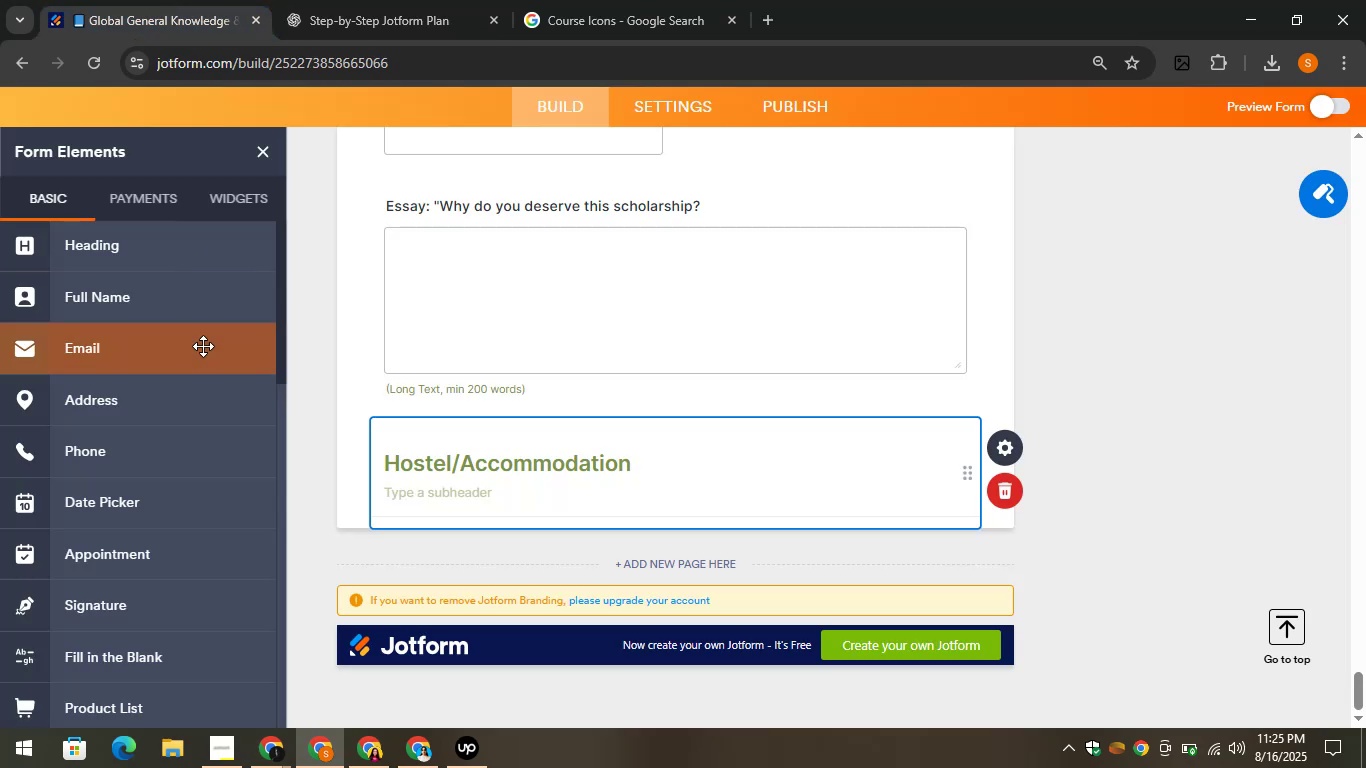 
scroll: coordinate [158, 455], scroll_direction: down, amount: 4.0
 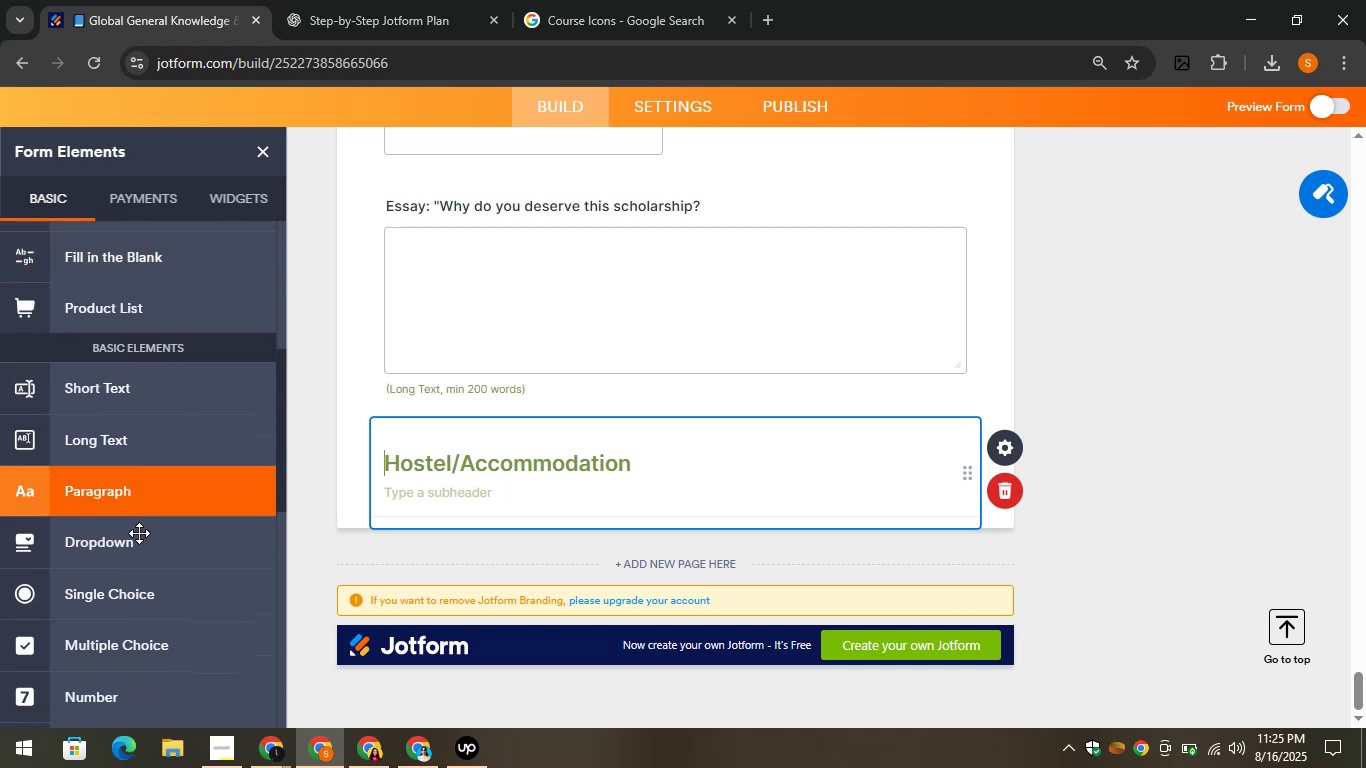 
left_click_drag(start_coordinate=[116, 558], to_coordinate=[462, 514])
 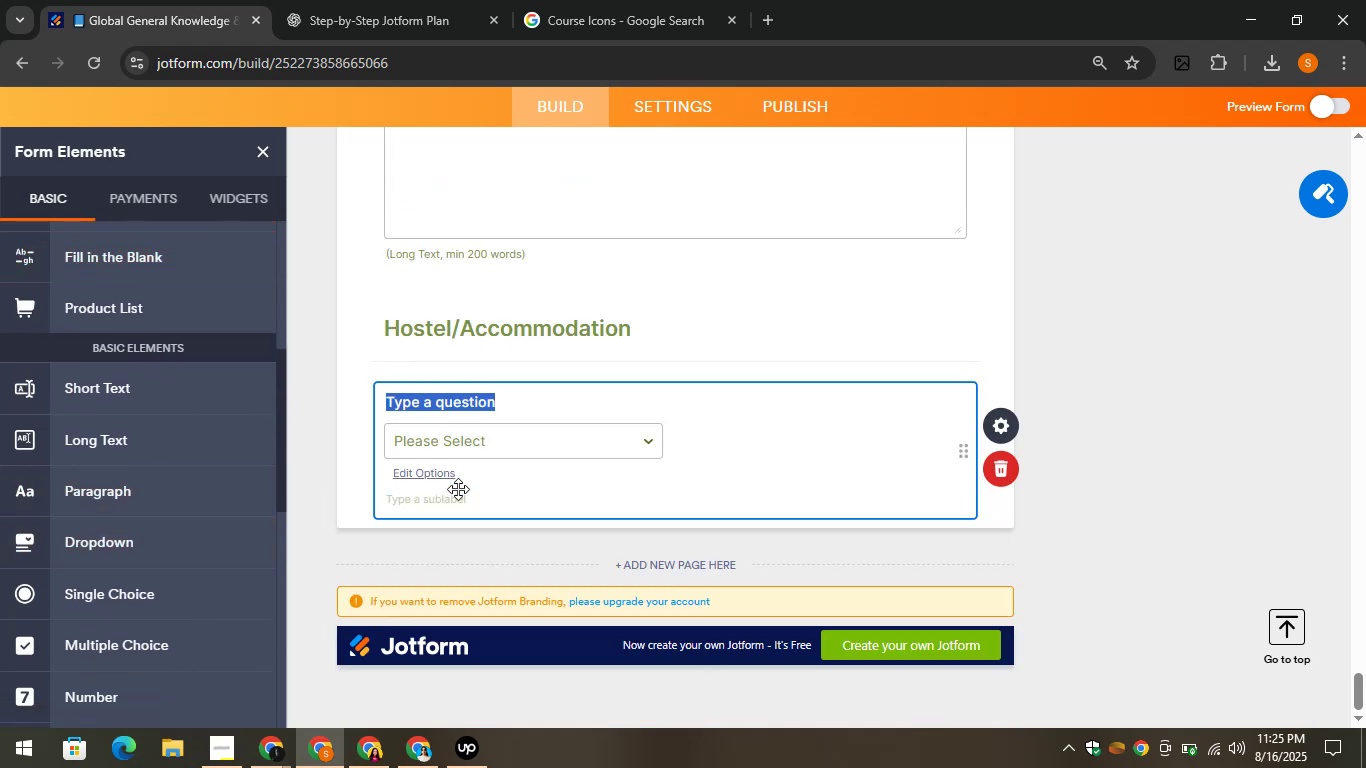 
key(Control+V)
 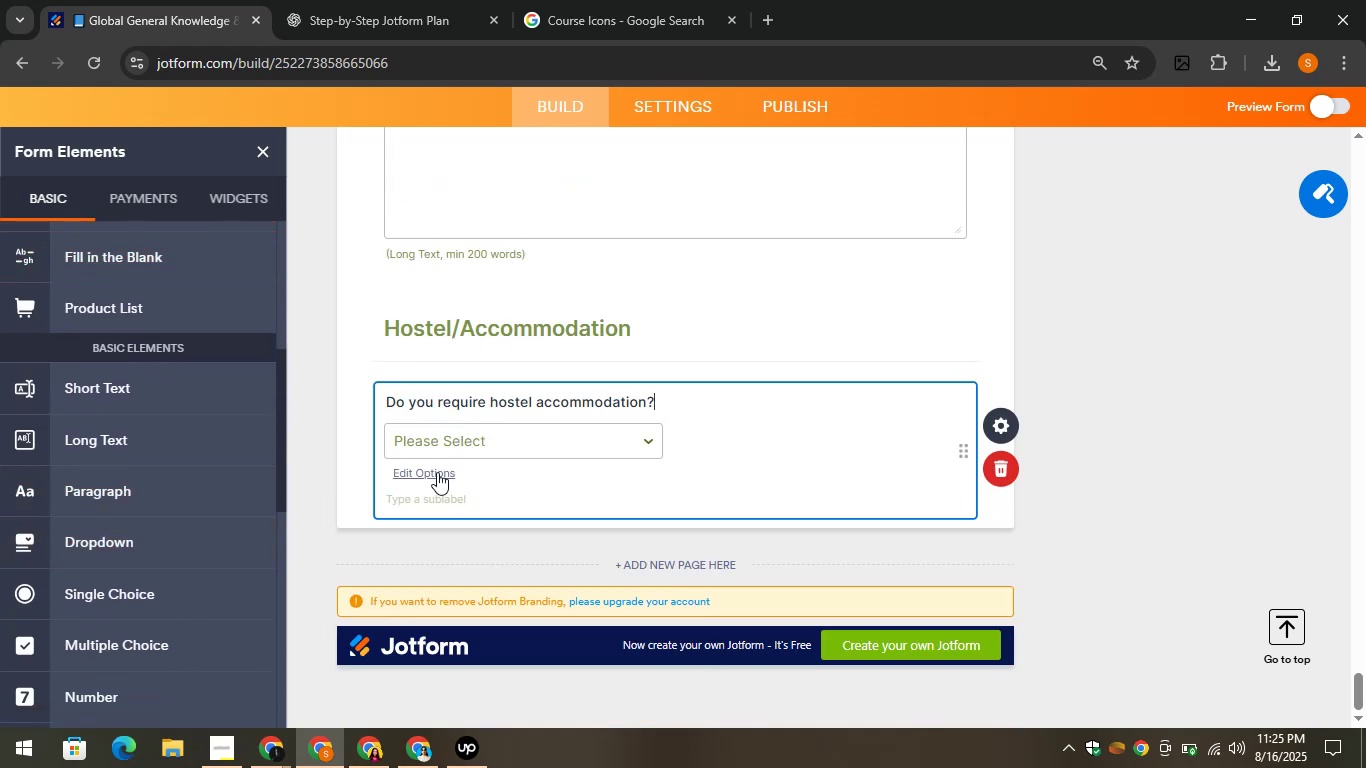 
left_click([433, 478])
 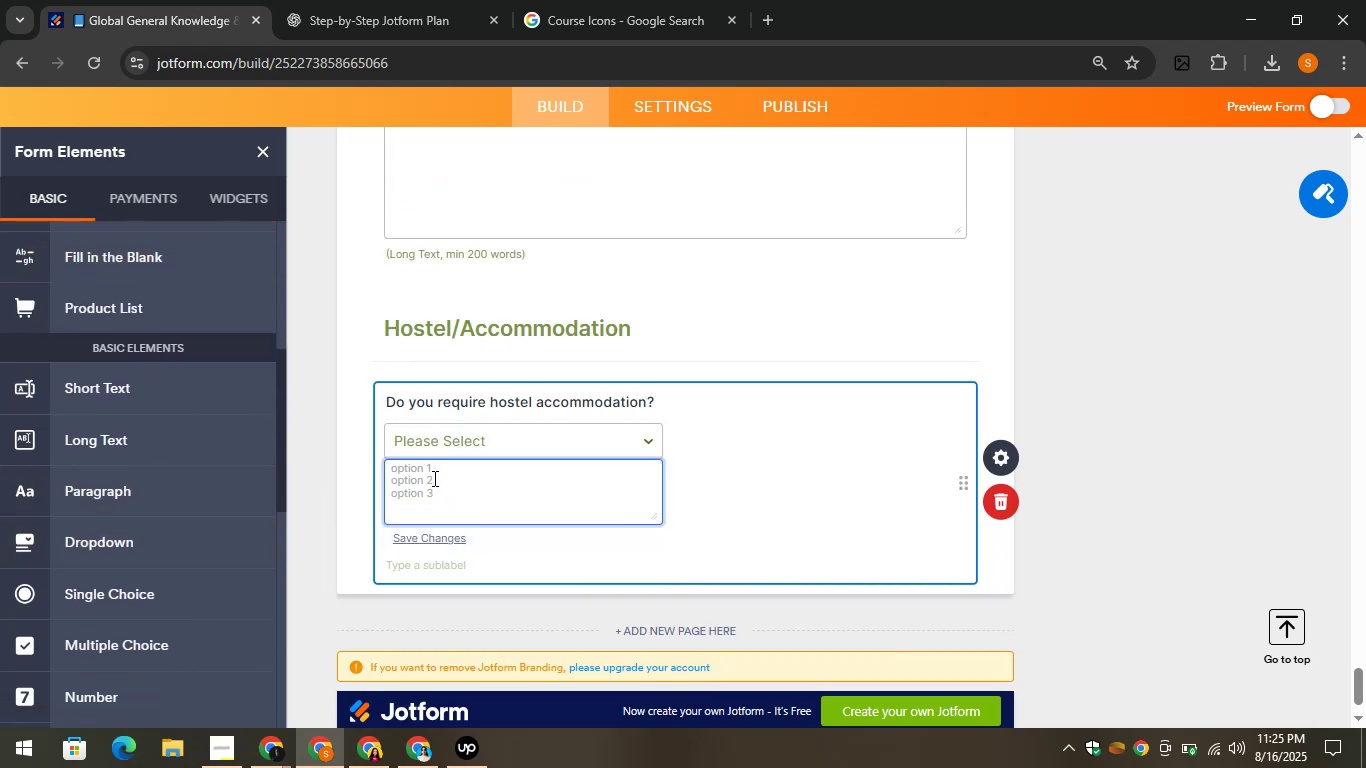 
type(Yes)
 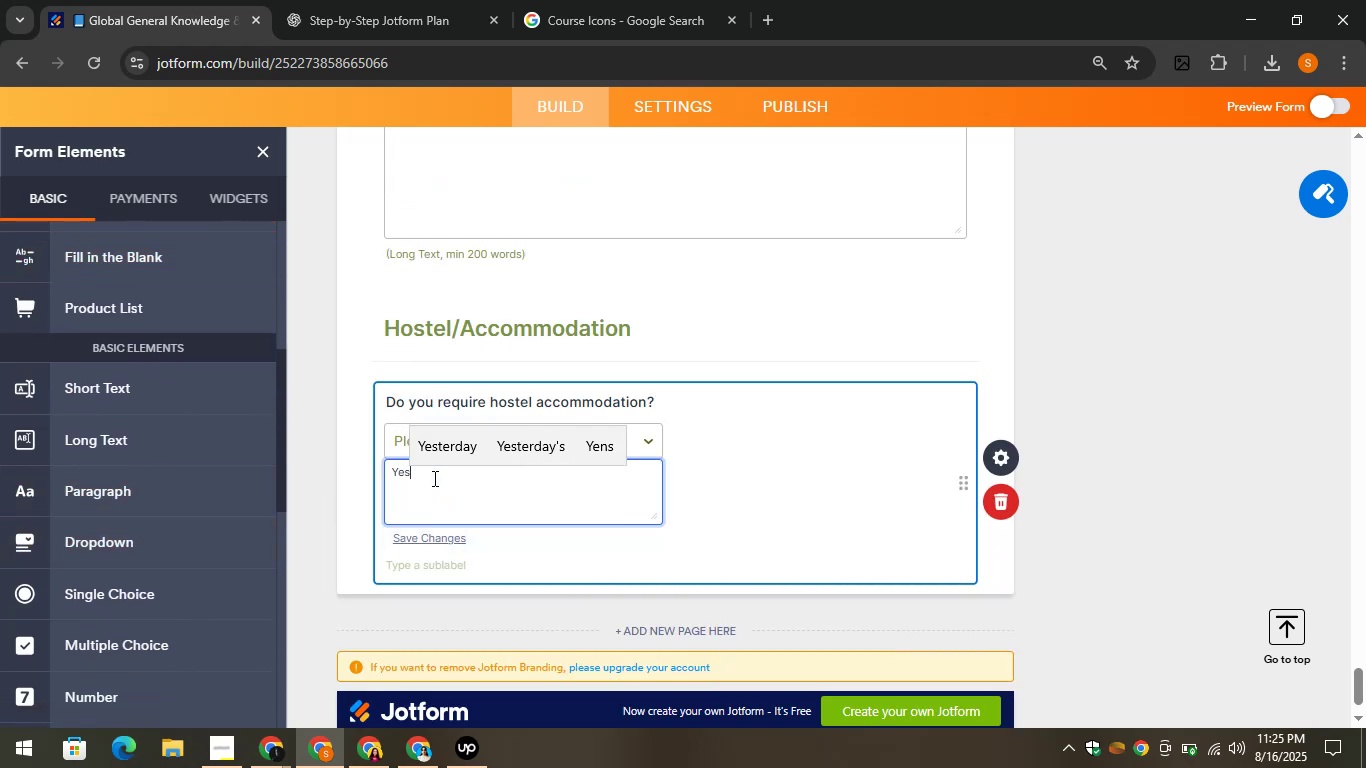 
key(Enter)
 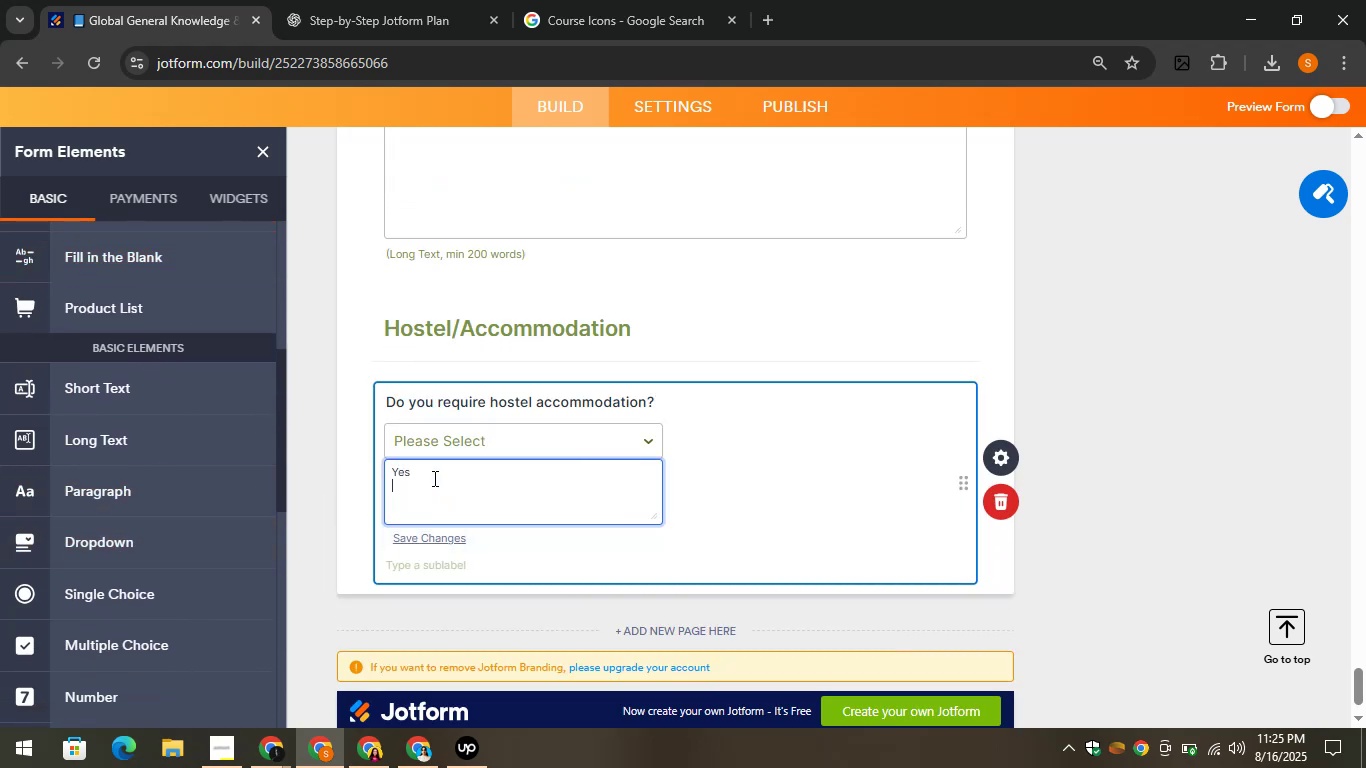 
key(CapsLock)
 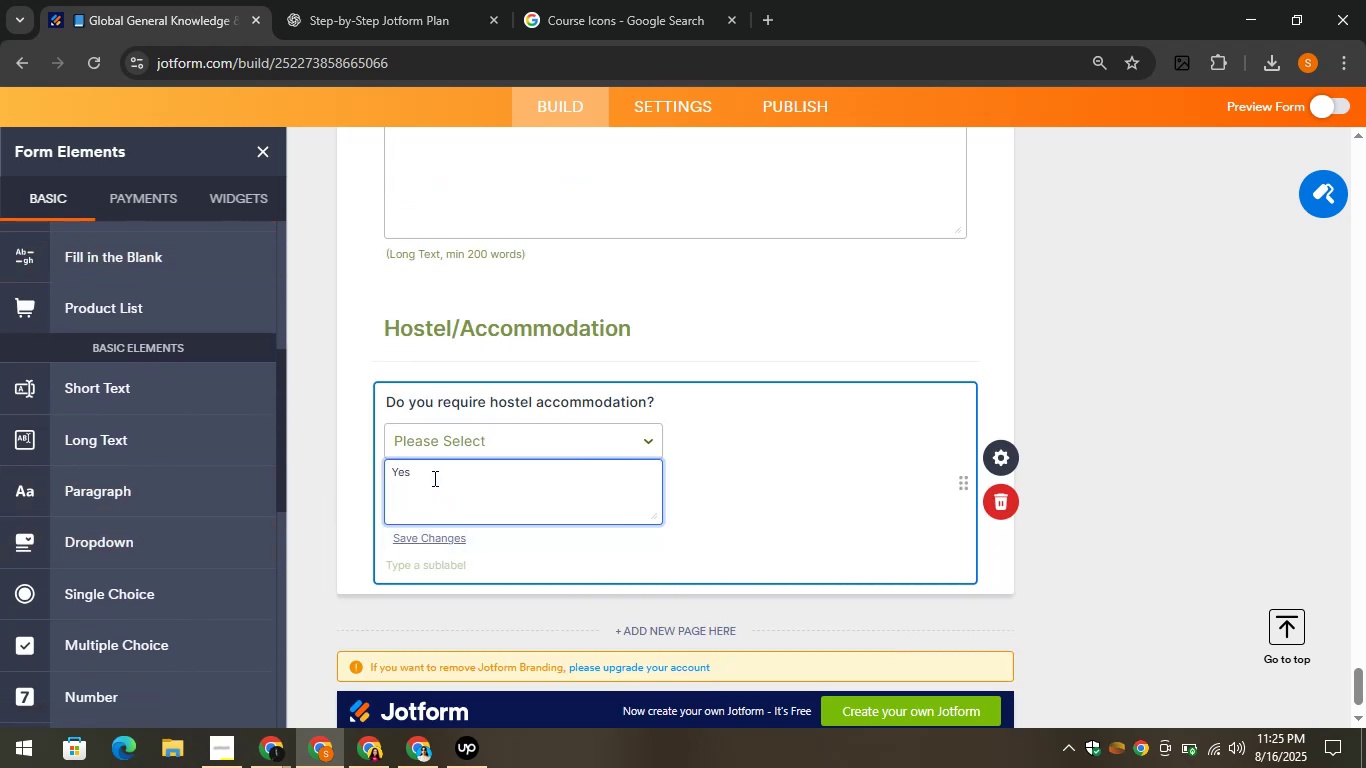 
key(N)
 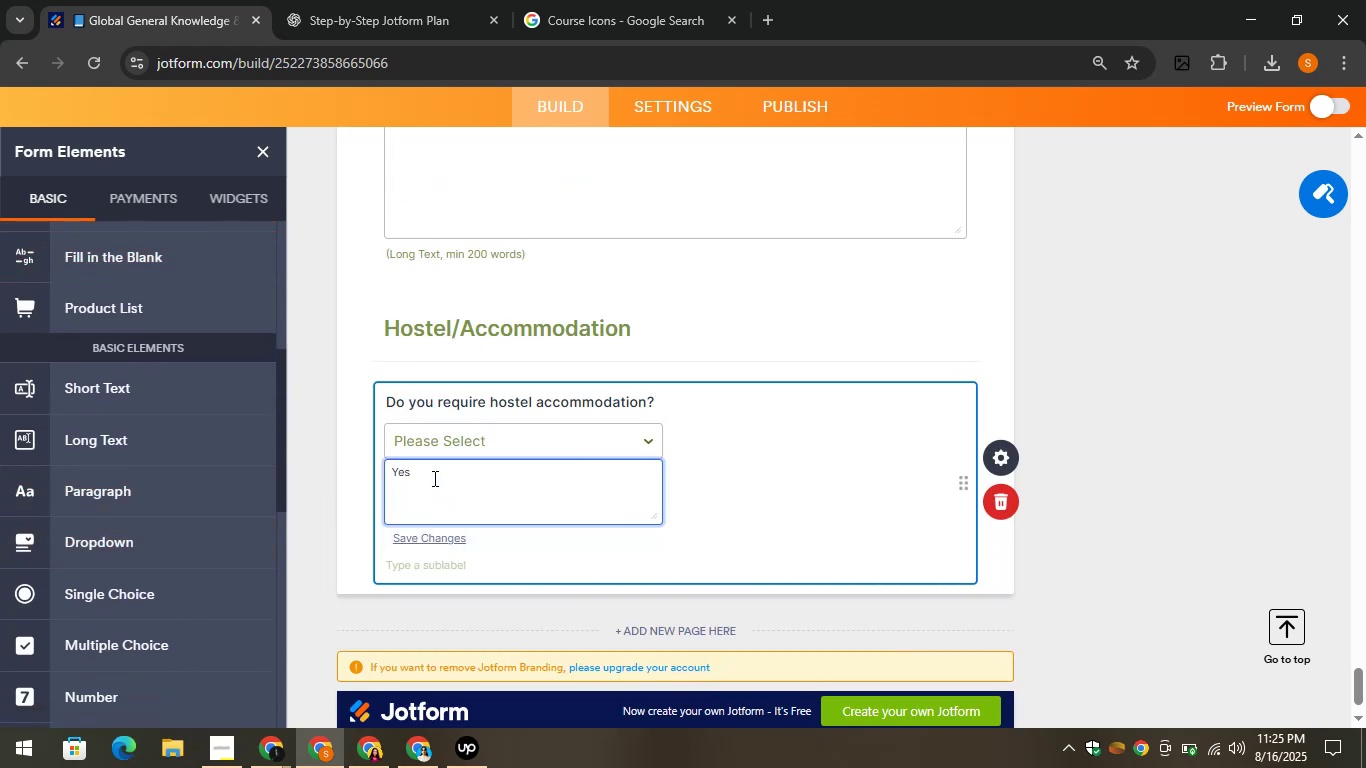 
key(CapsLock)
 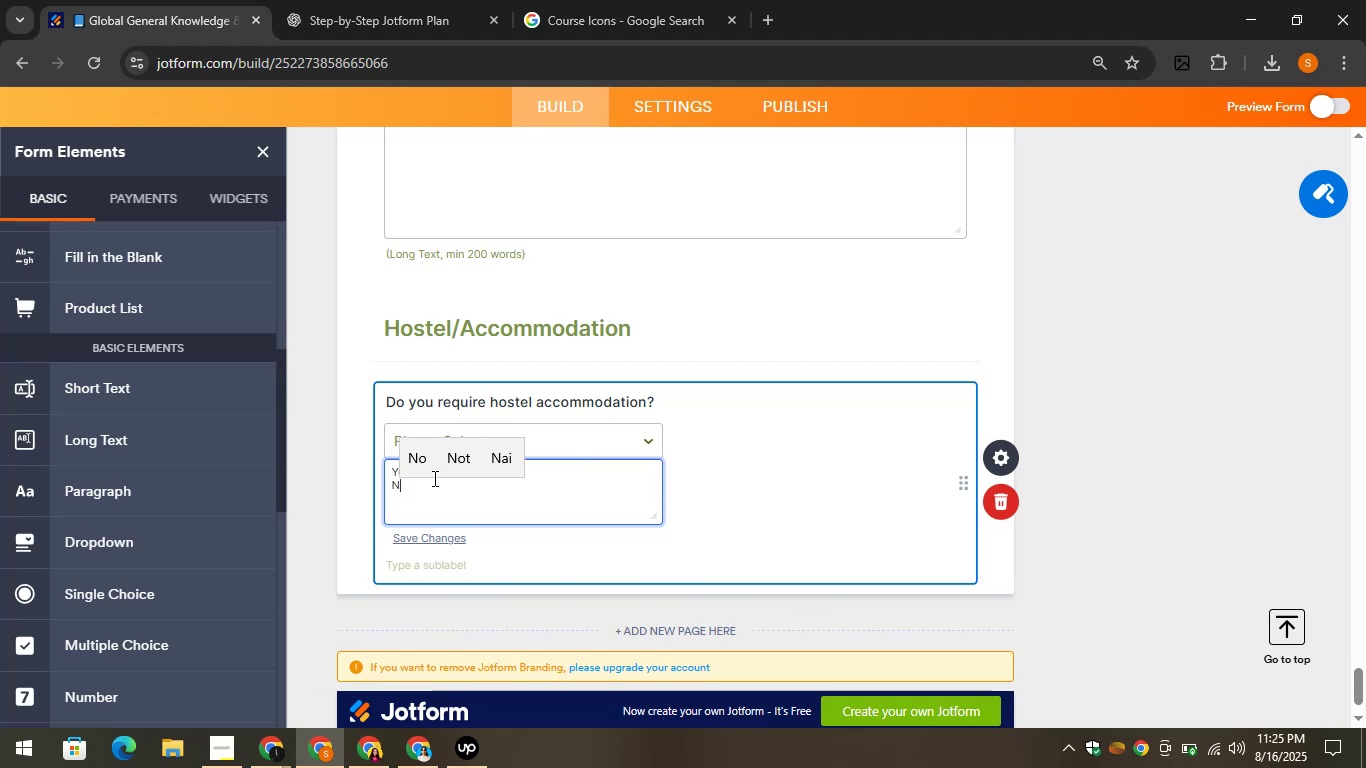 
key(O)
 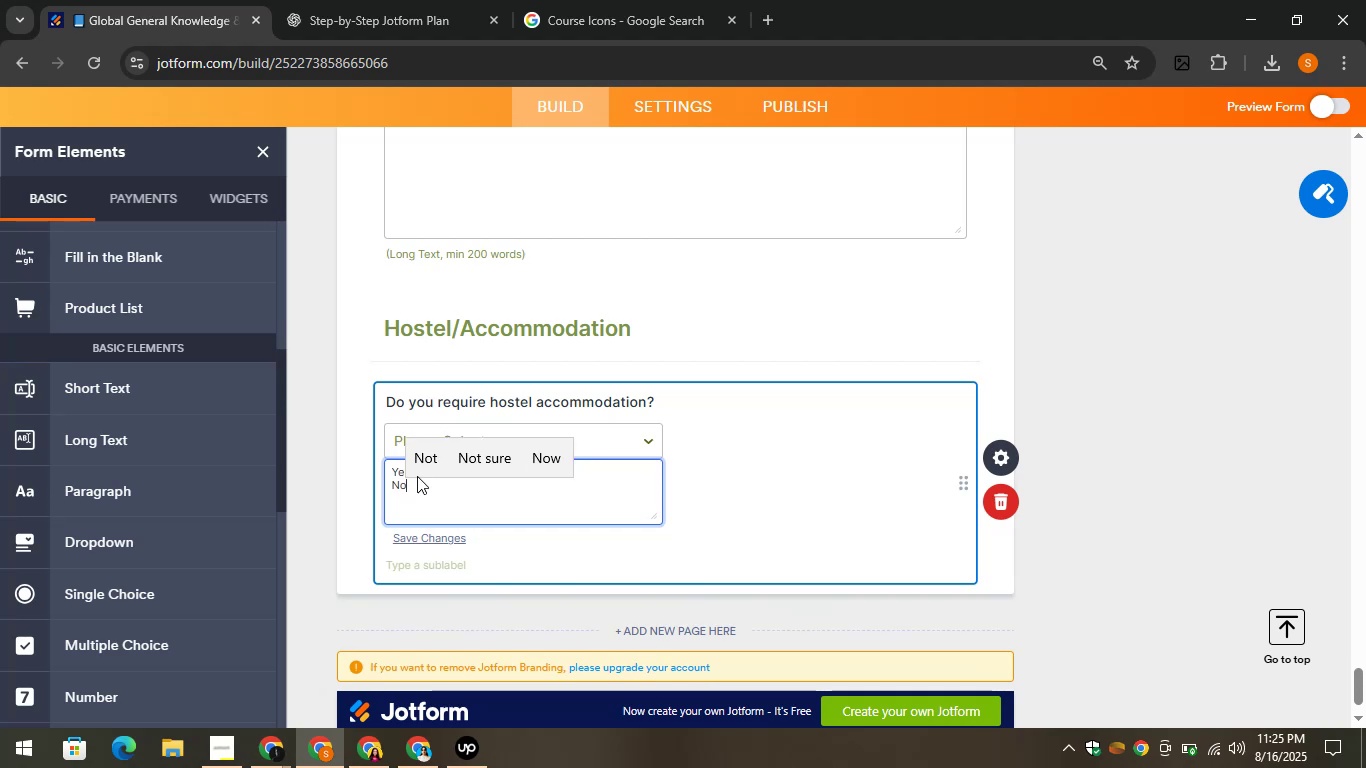 
left_click([315, 0])
 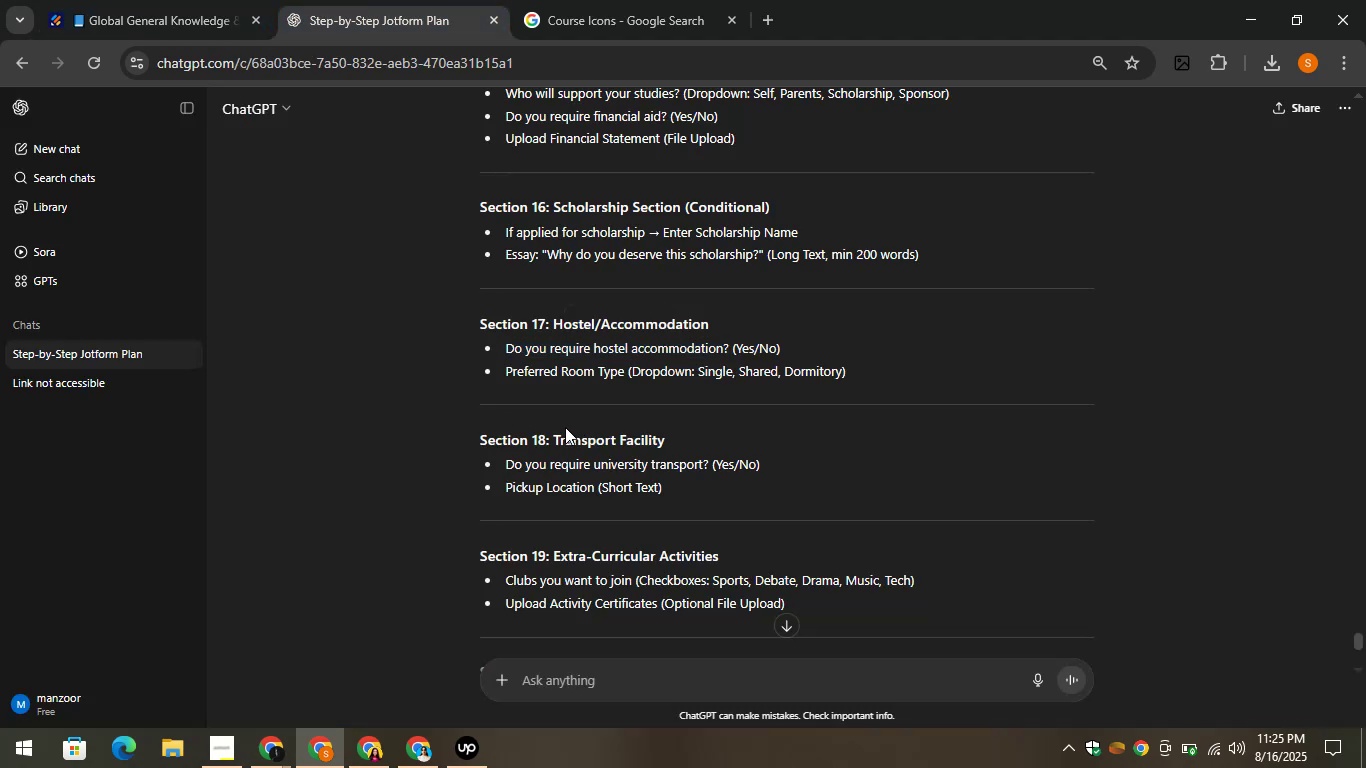 
left_click_drag(start_coordinate=[502, 364], to_coordinate=[624, 376])
 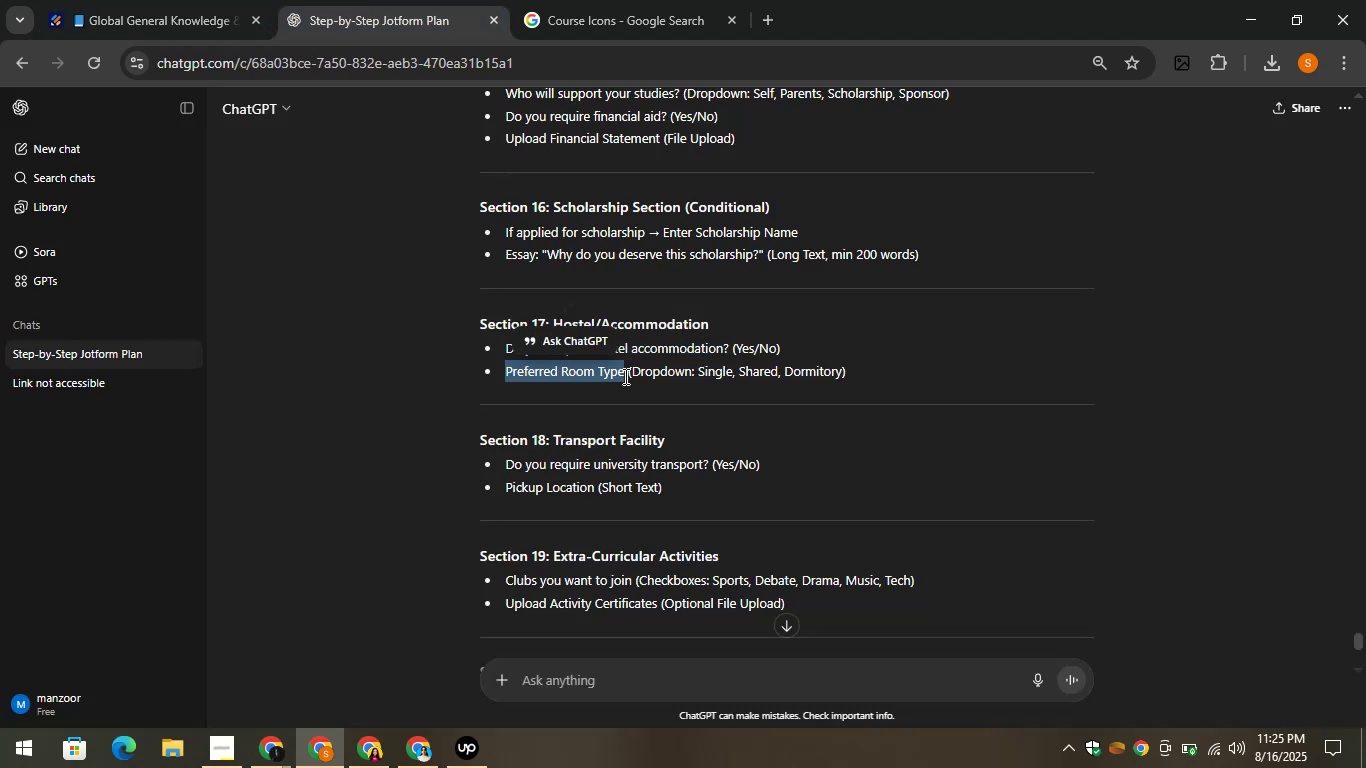 
key(Control+C)
 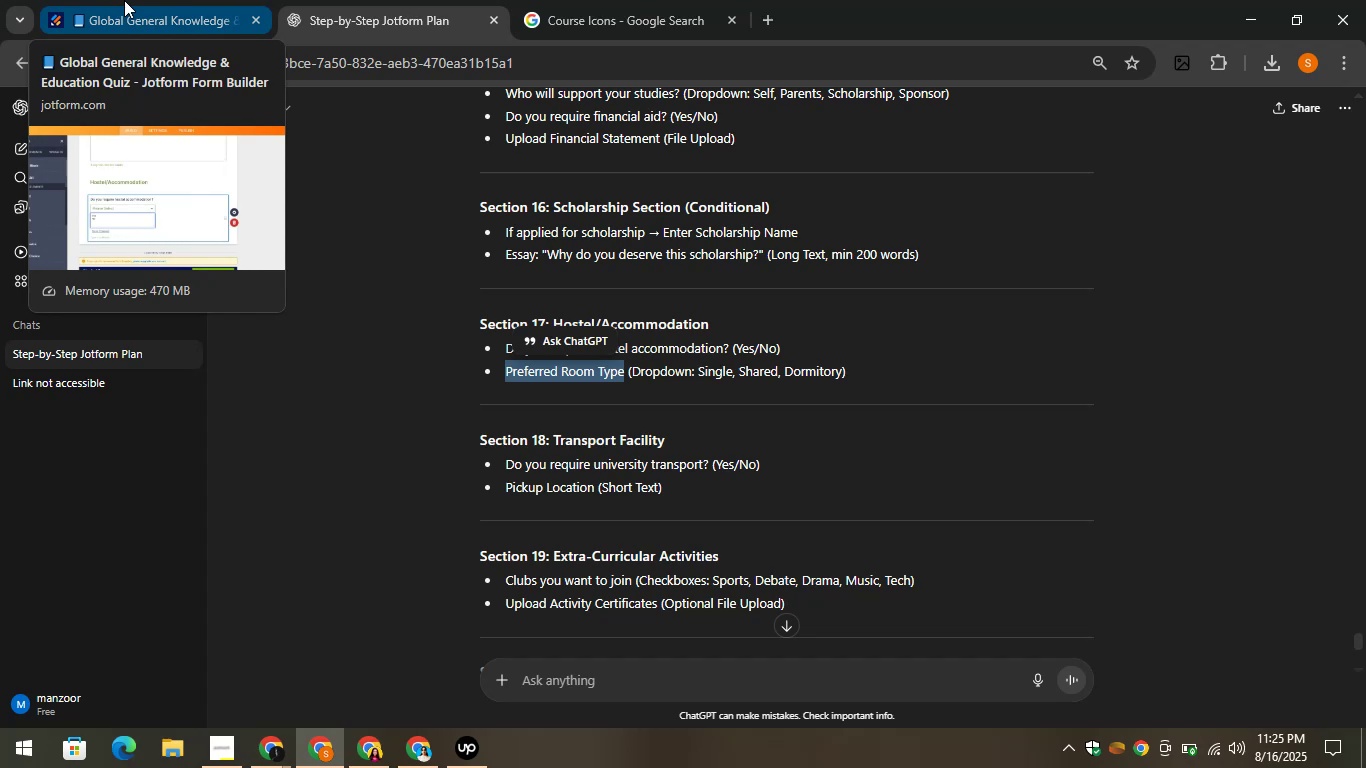 
left_click([124, 0])
 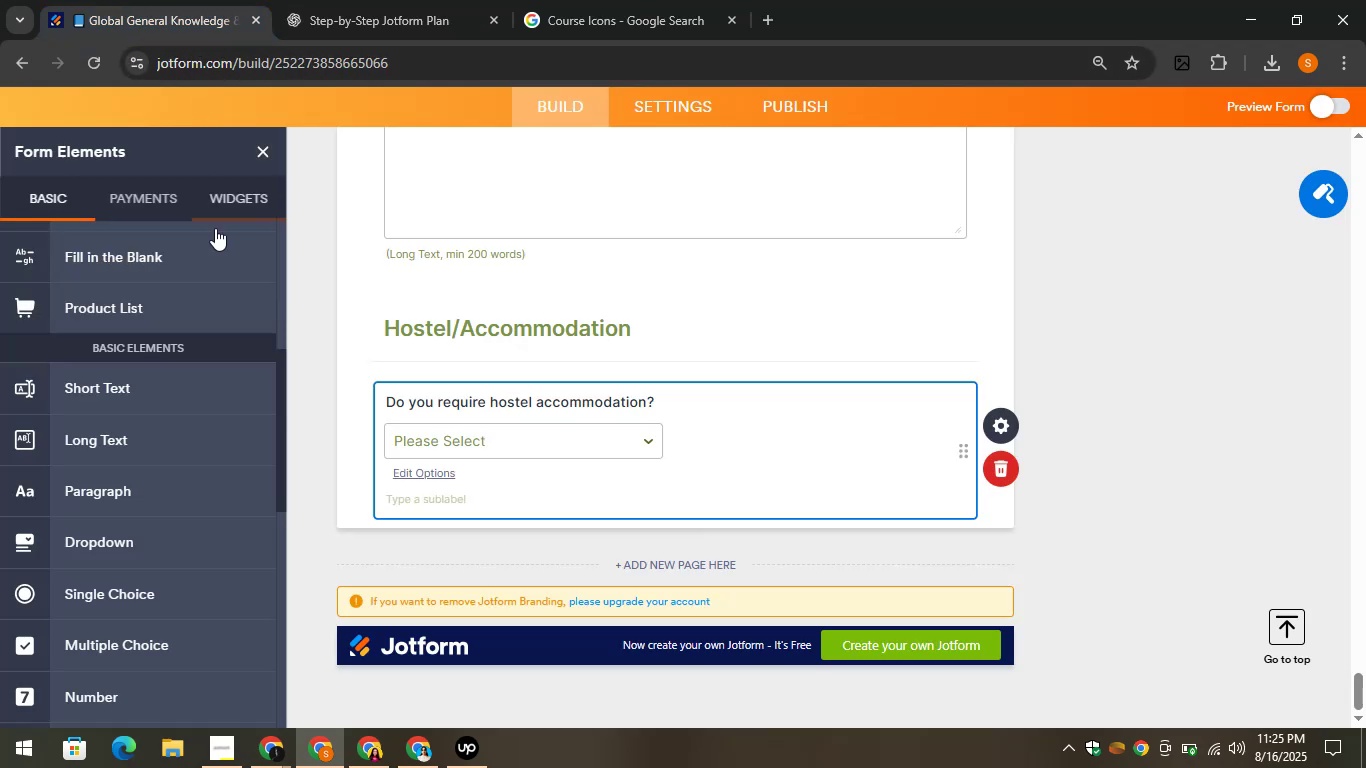 
scroll: coordinate [198, 469], scroll_direction: down, amount: 4.0
 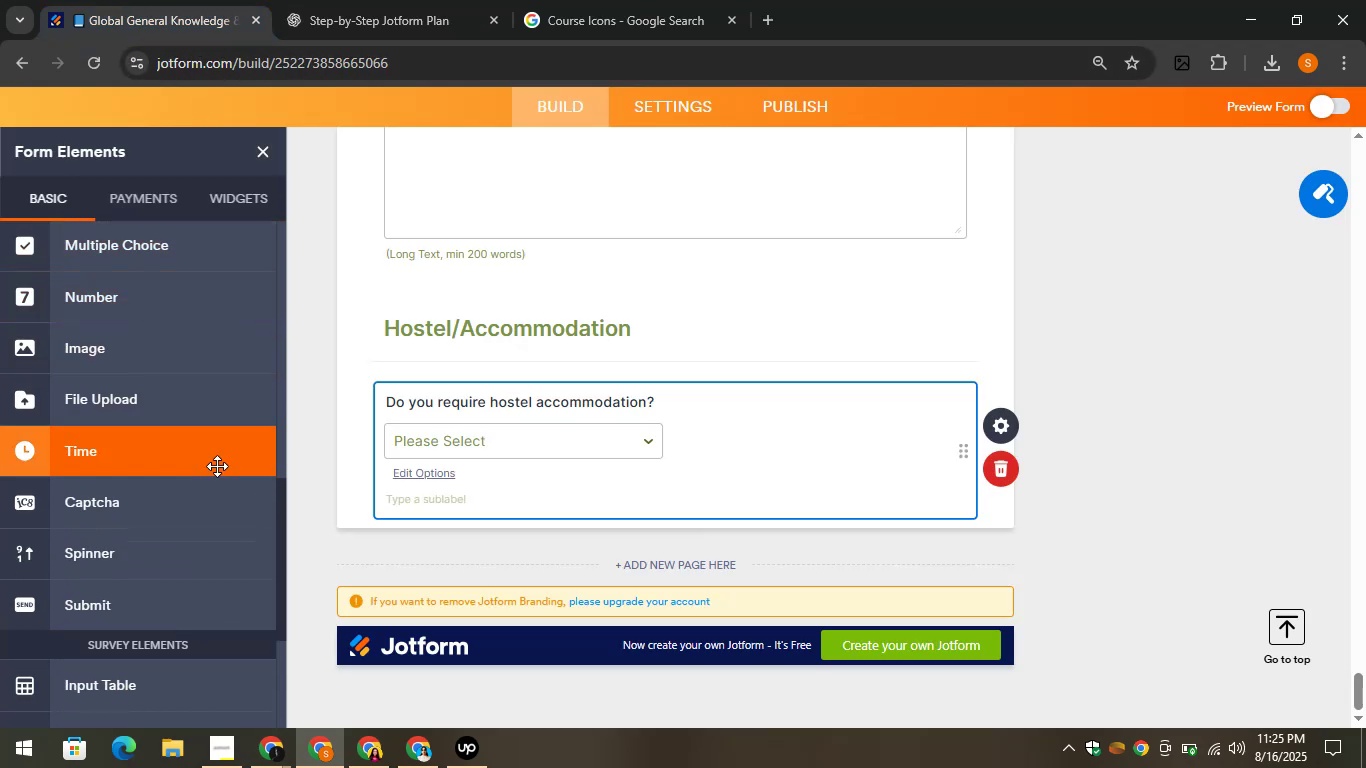 
scroll: coordinate [202, 469], scroll_direction: up, amount: 2.0
 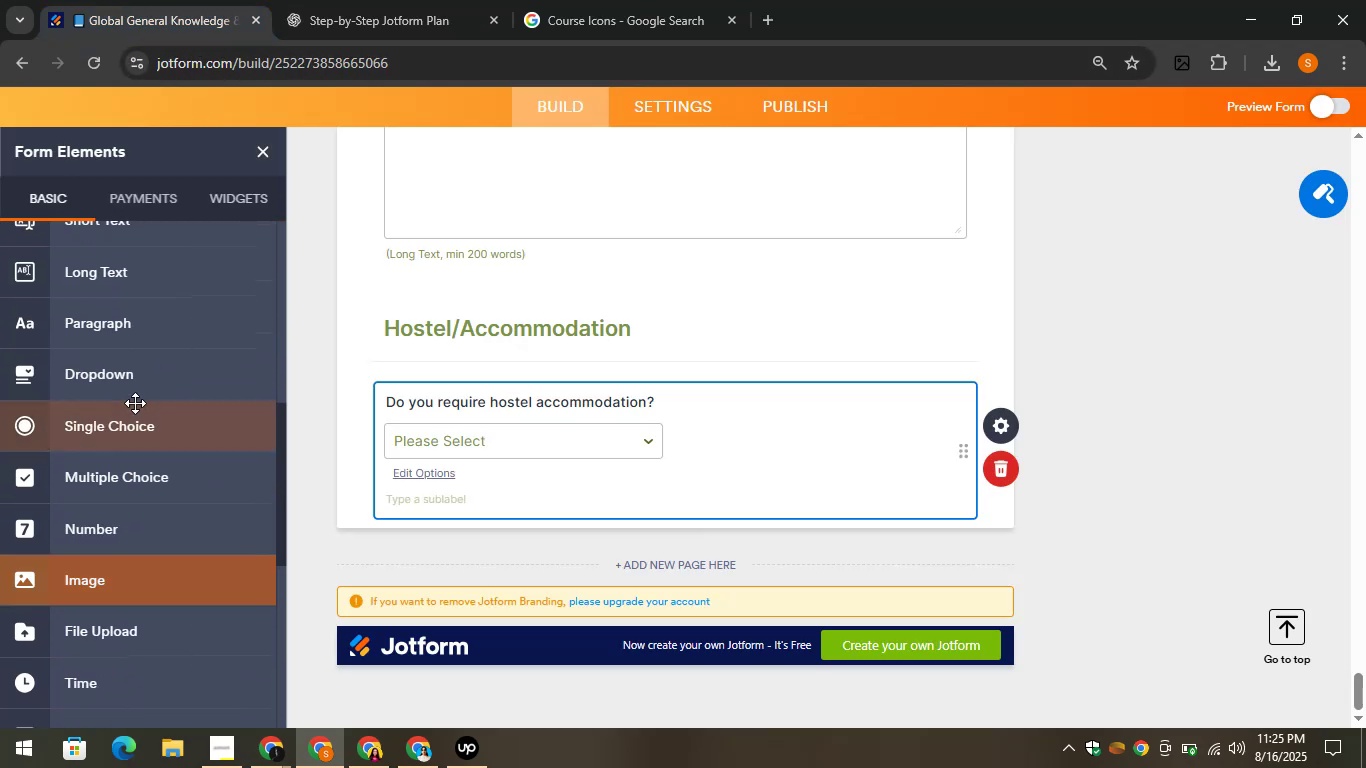 
left_click_drag(start_coordinate=[112, 374], to_coordinate=[464, 516])
 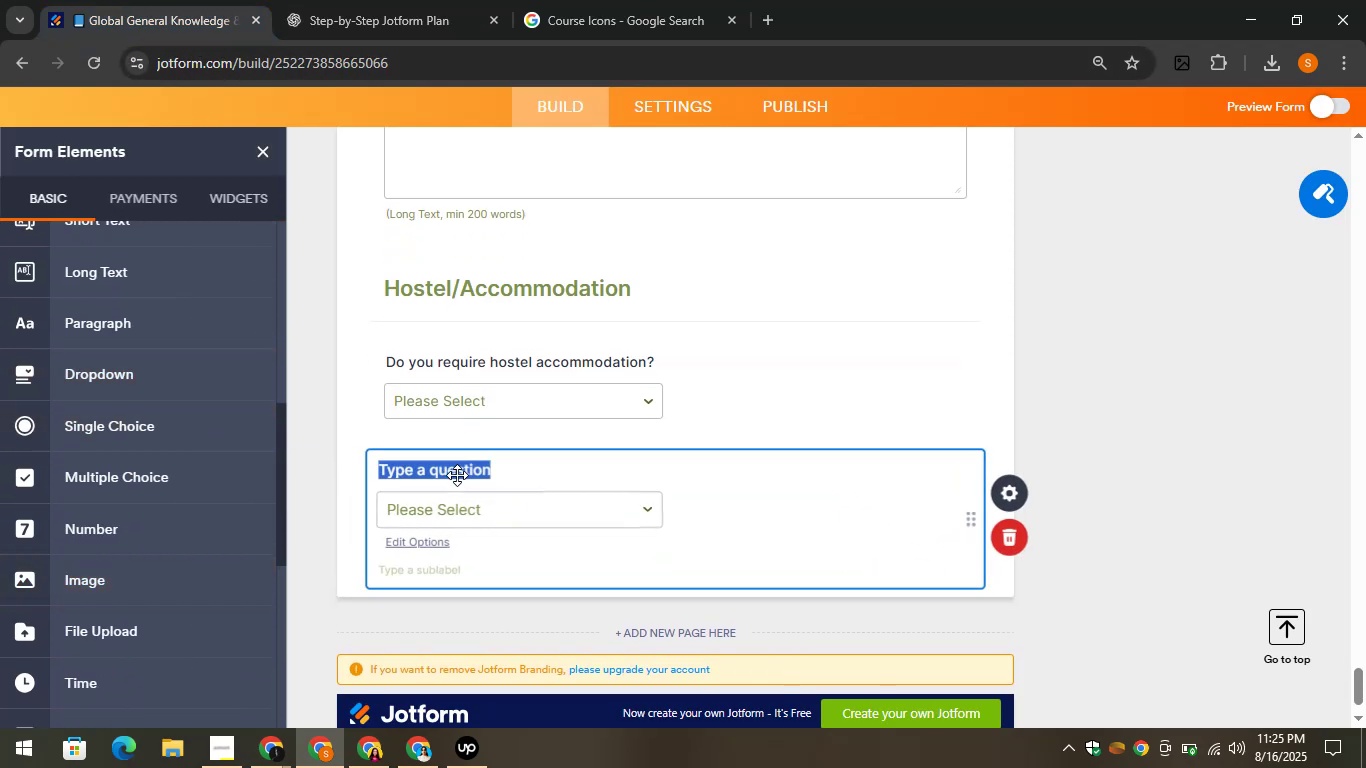 
key(Control+V)
 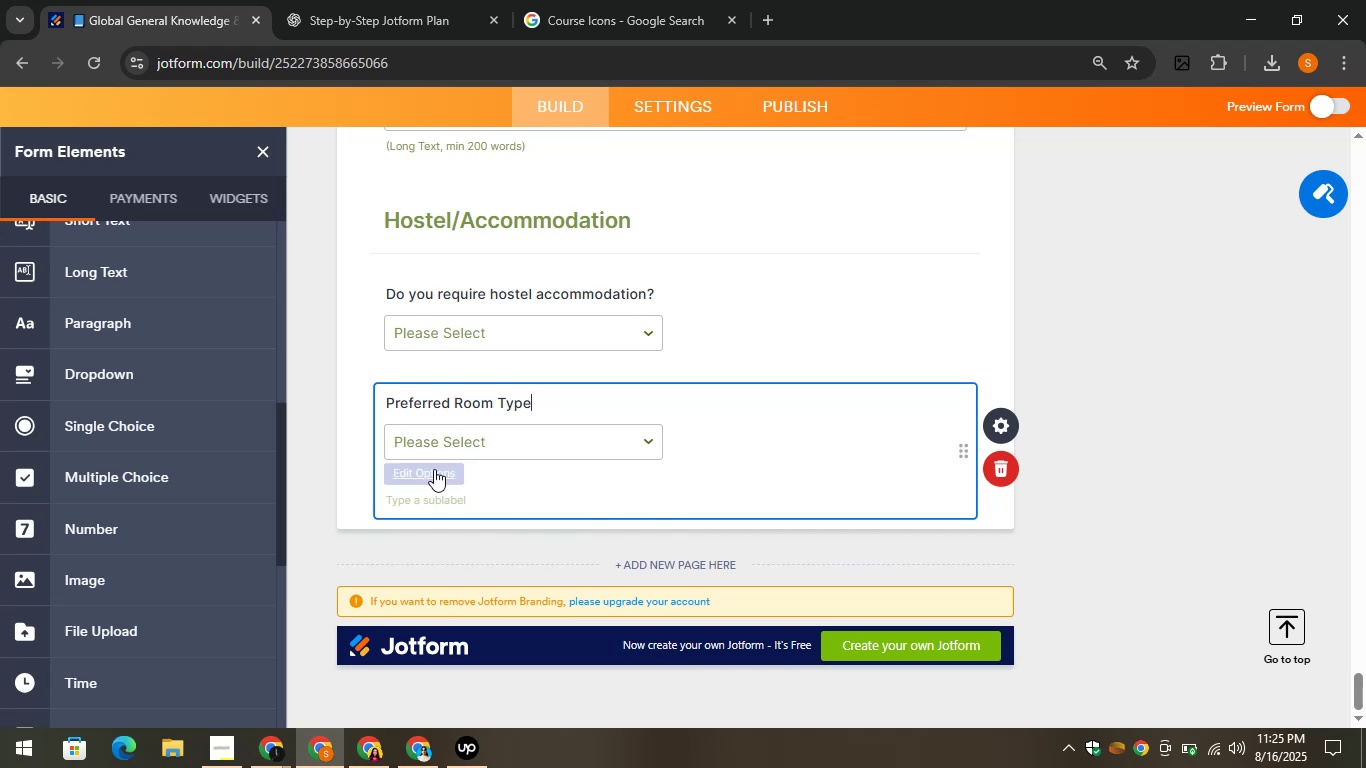 
left_click([356, 0])
 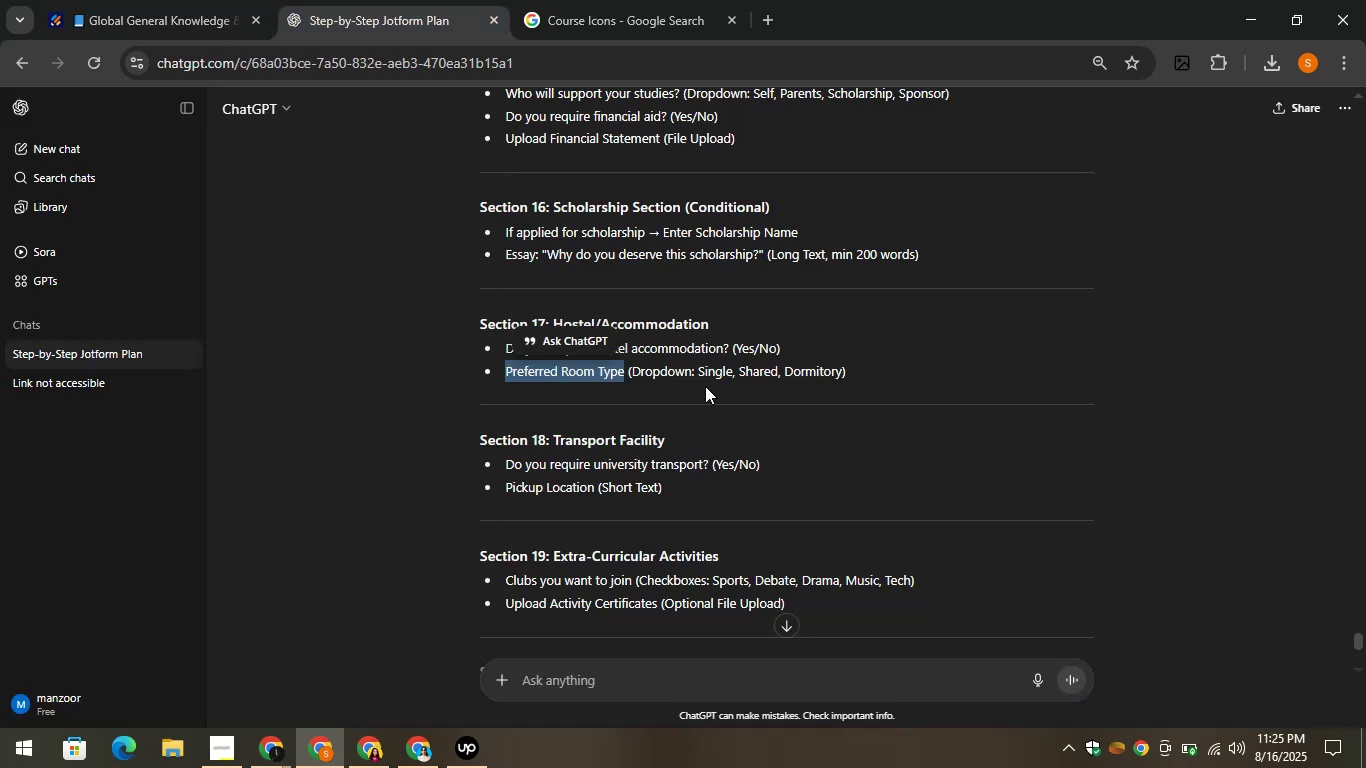 
left_click_drag(start_coordinate=[700, 374], to_coordinate=[731, 378])
 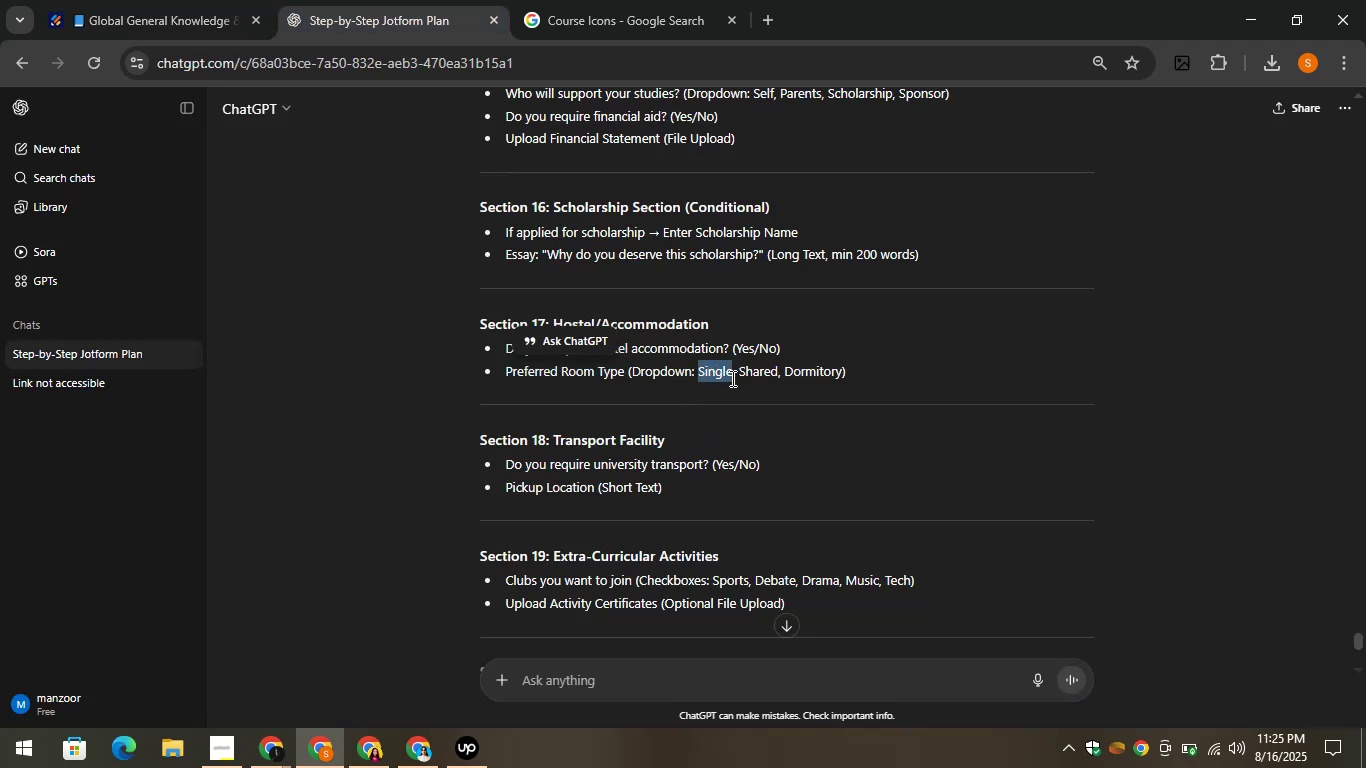 
key(Control+C)
 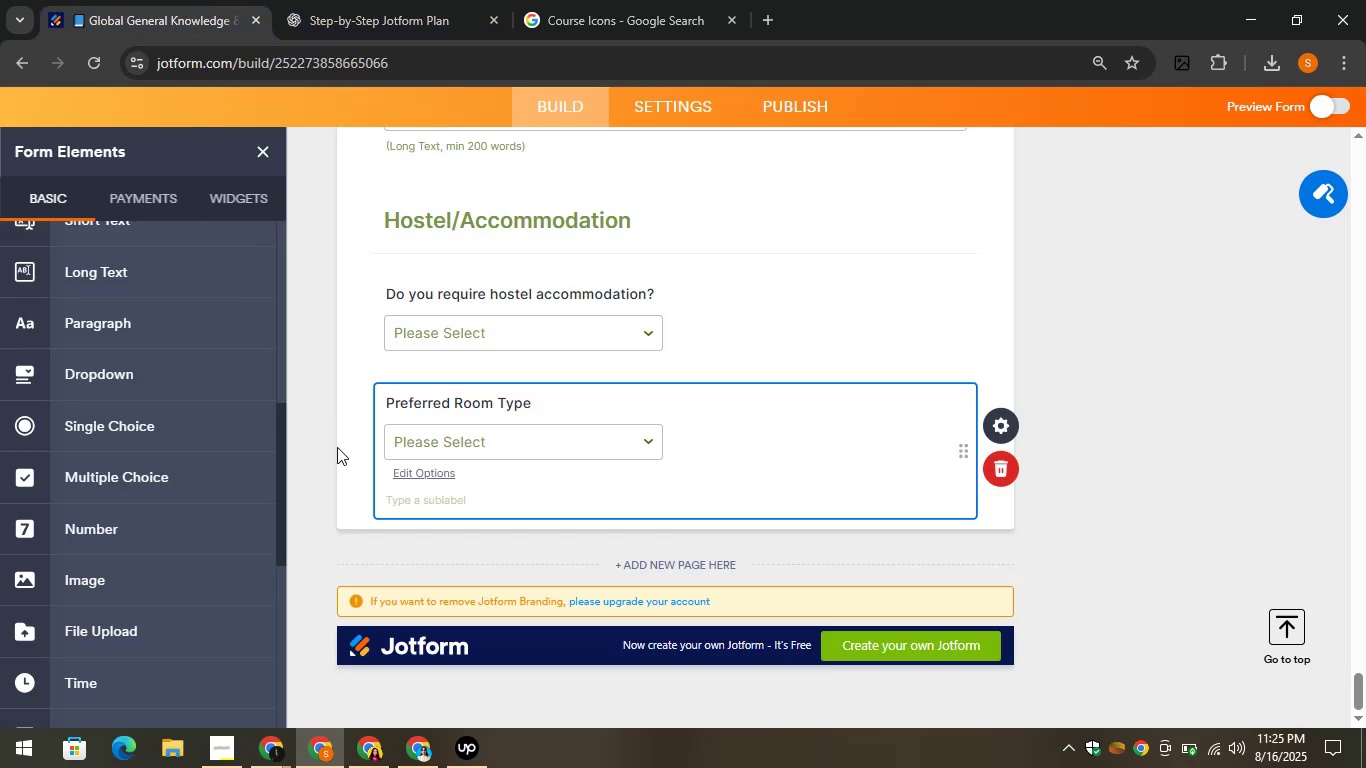 
left_click([401, 482])
 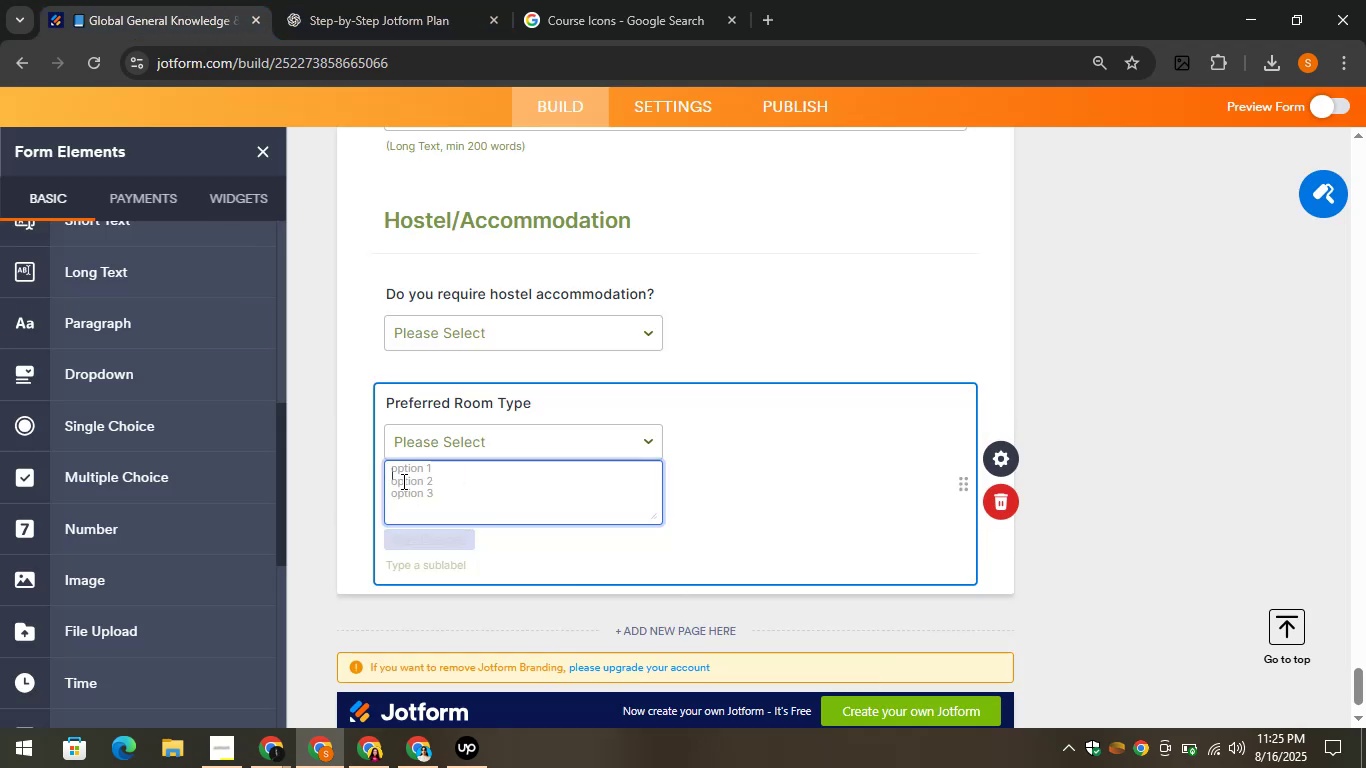 
key(Control+V)
 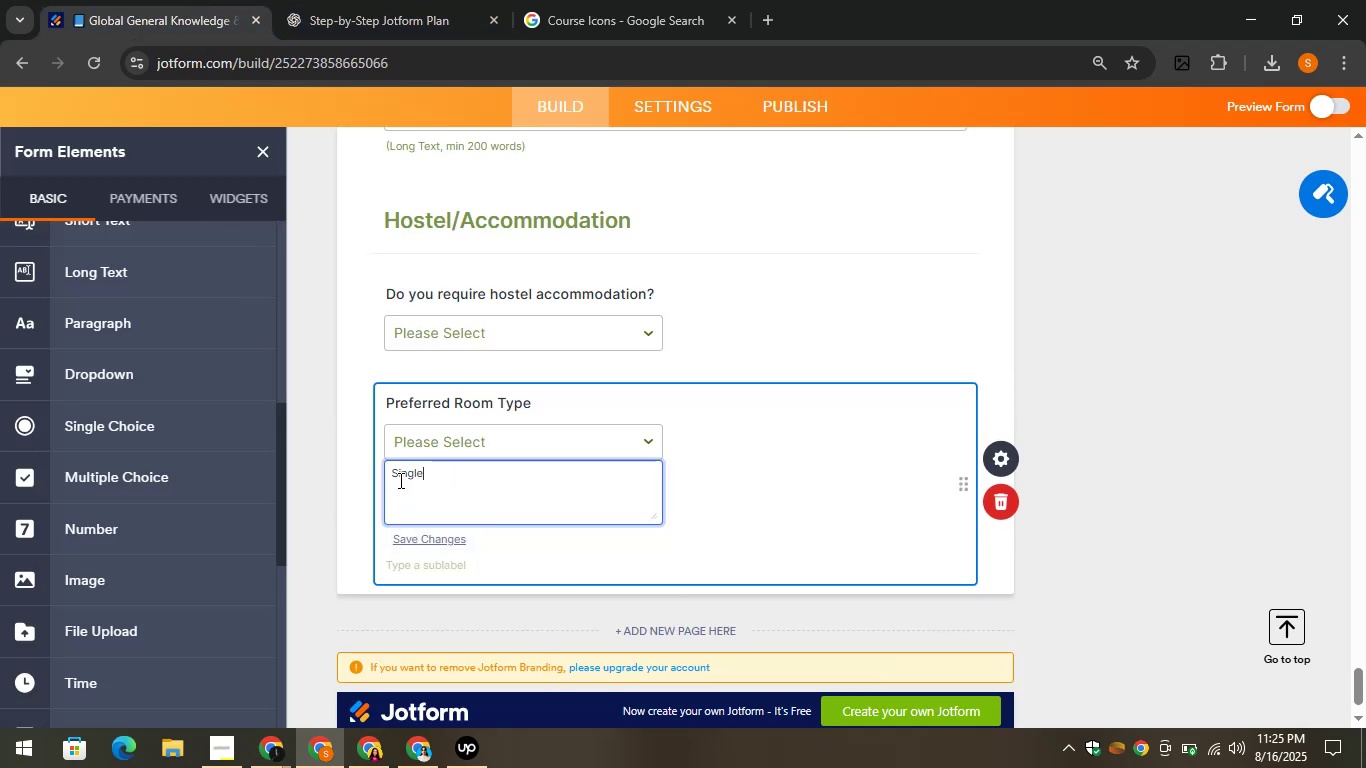 
key(Enter)
 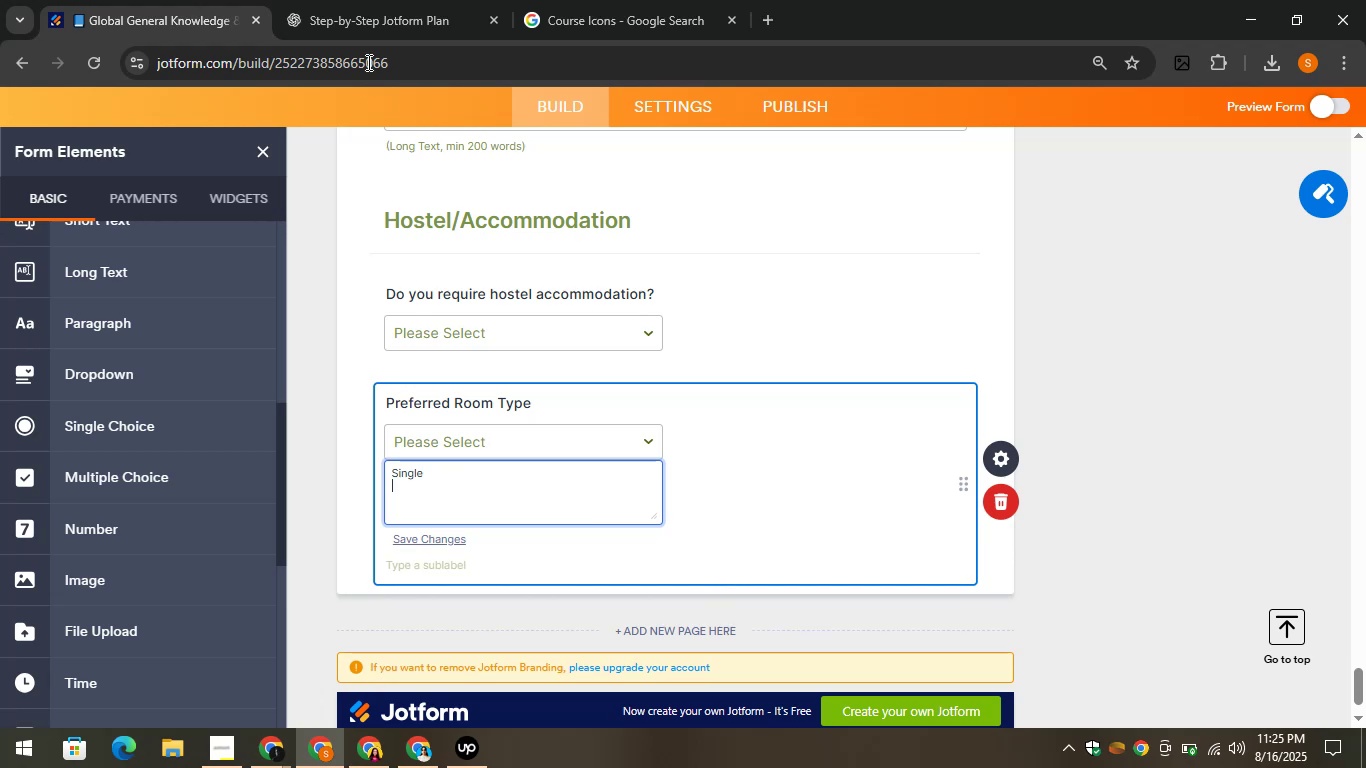 
left_click([345, 0])
 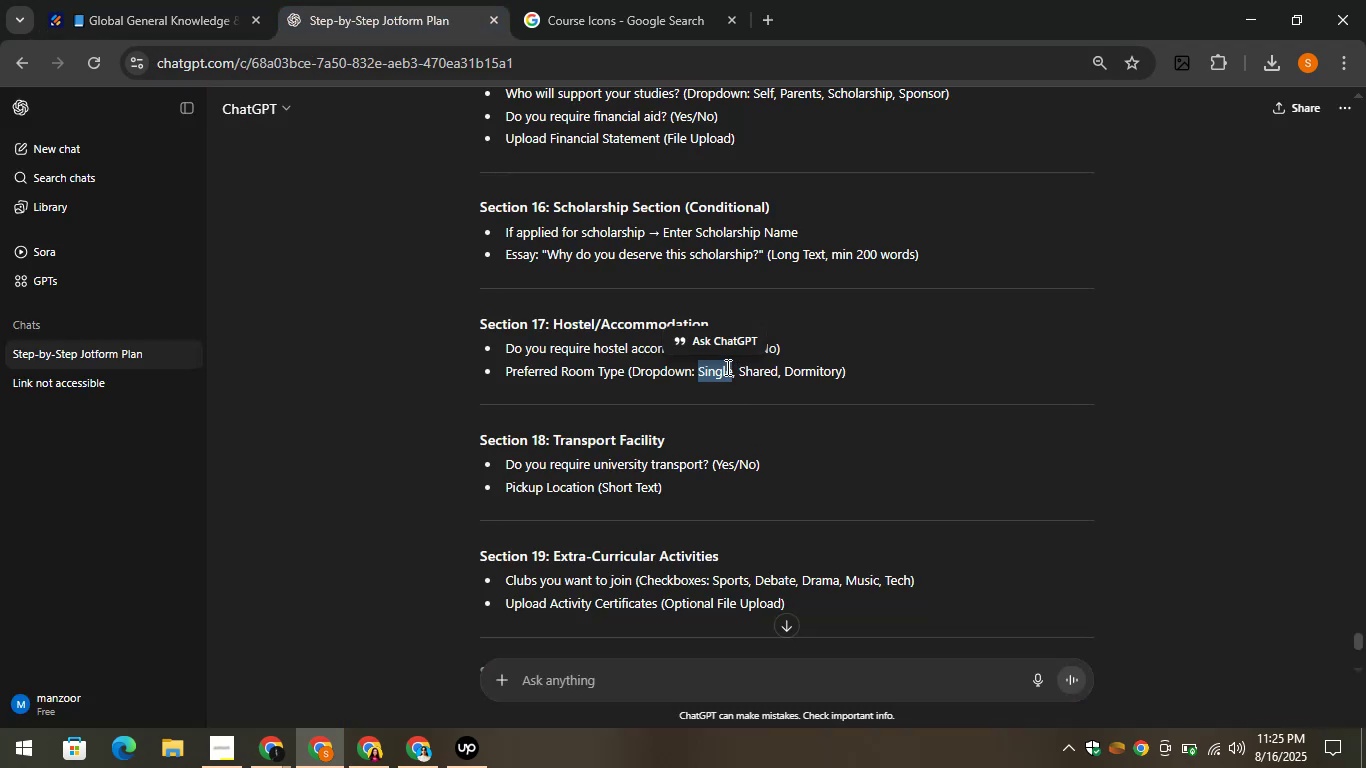 
left_click_drag(start_coordinate=[739, 368], to_coordinate=[776, 375])
 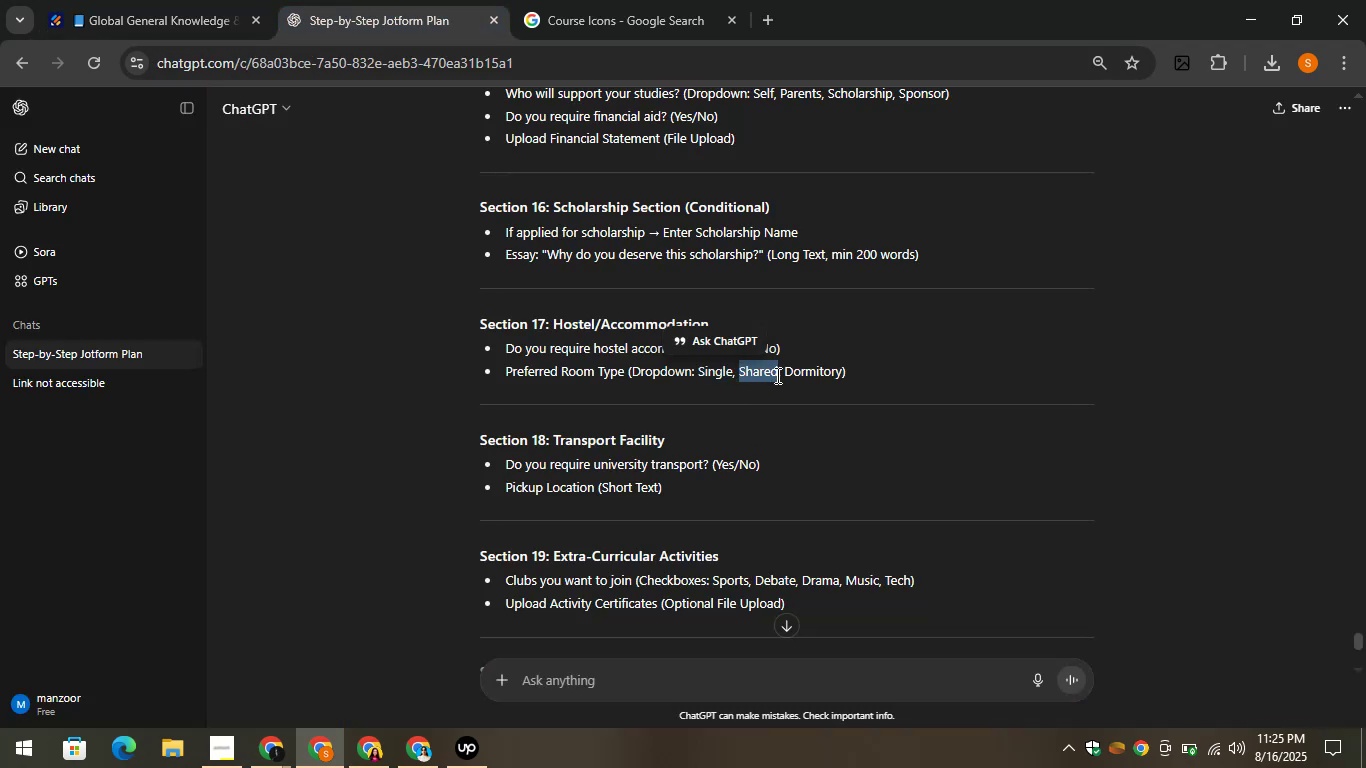 
key(Control+C)
 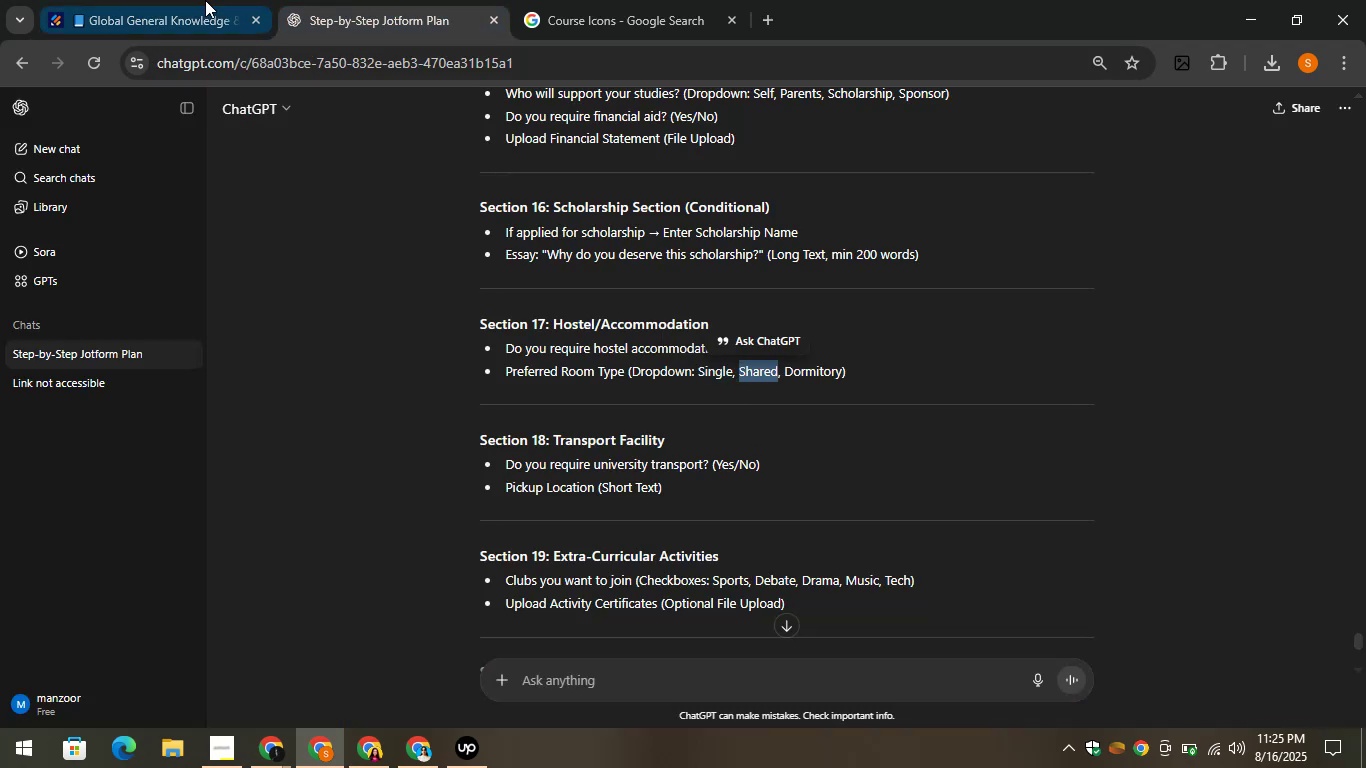 
left_click([142, 0])
 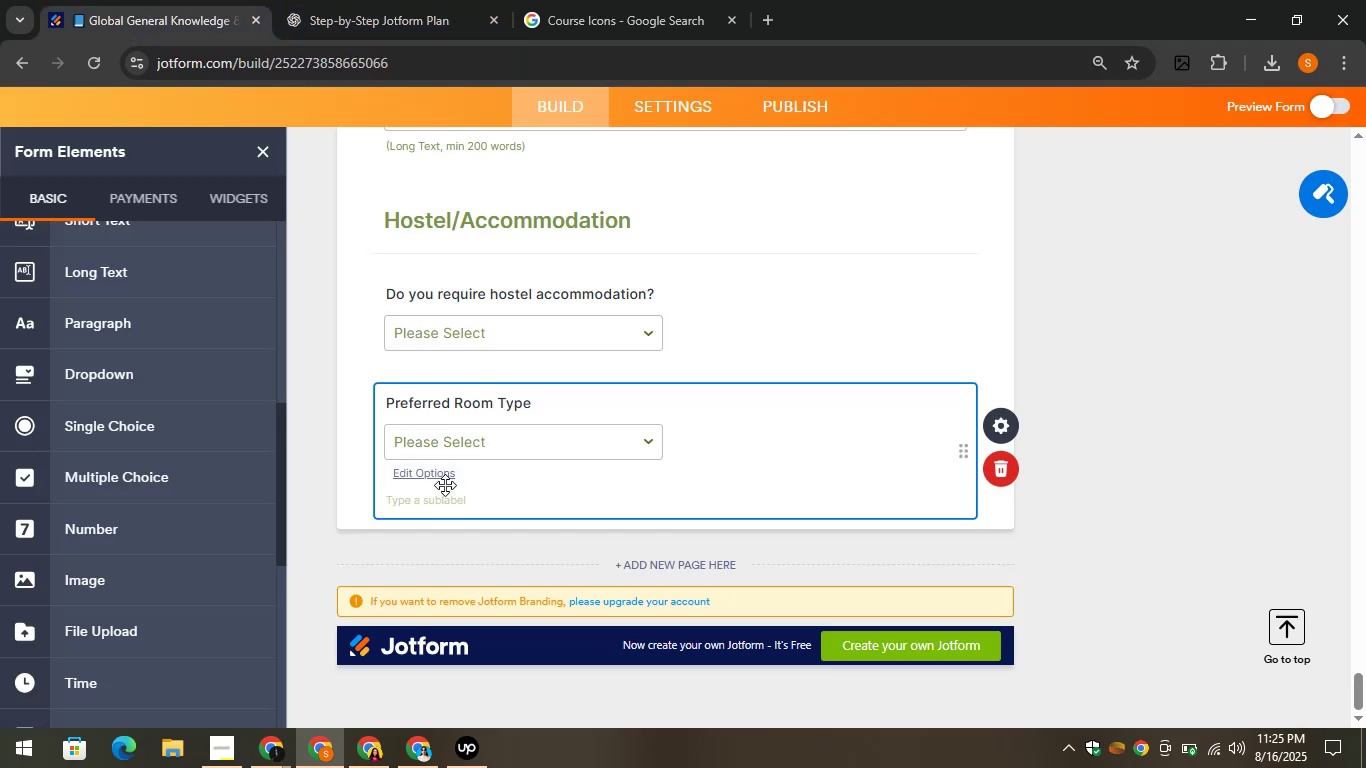 
left_click([429, 471])
 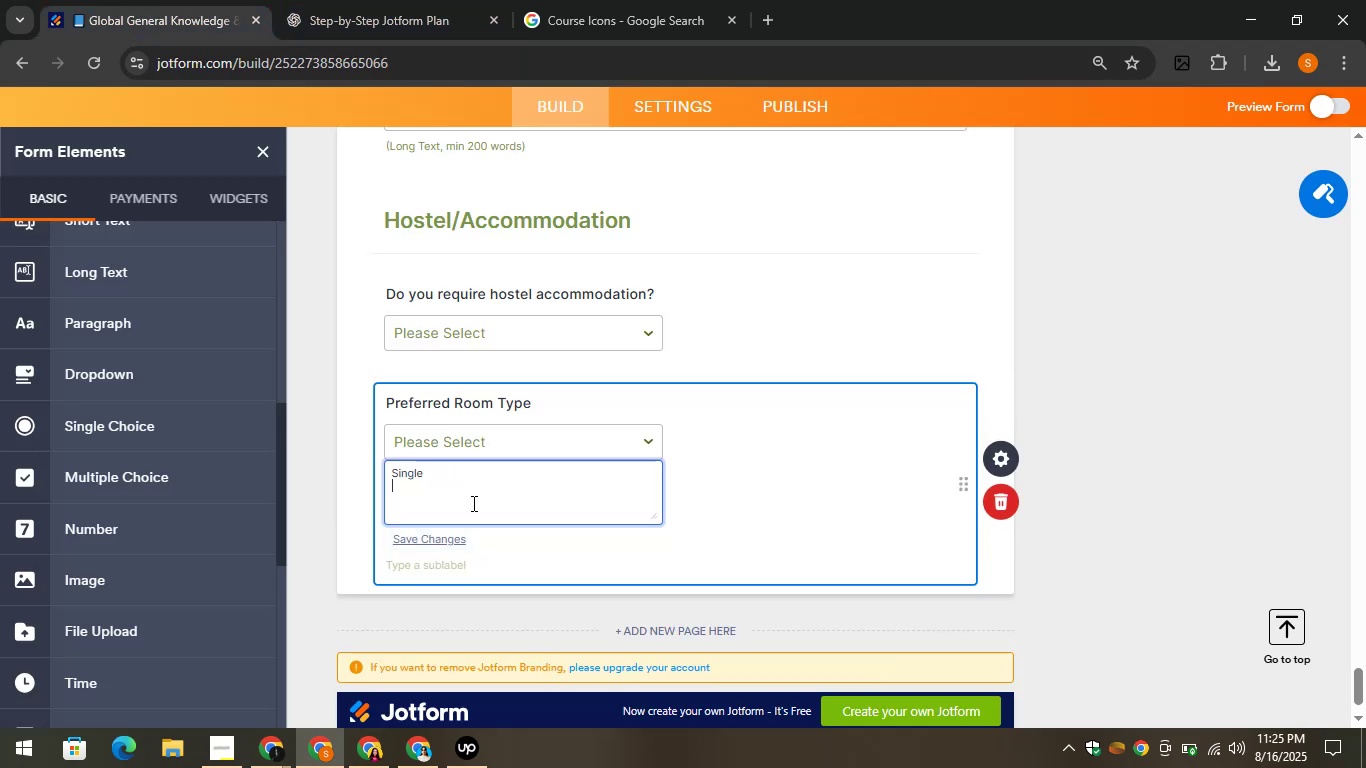 
key(Control+V)
 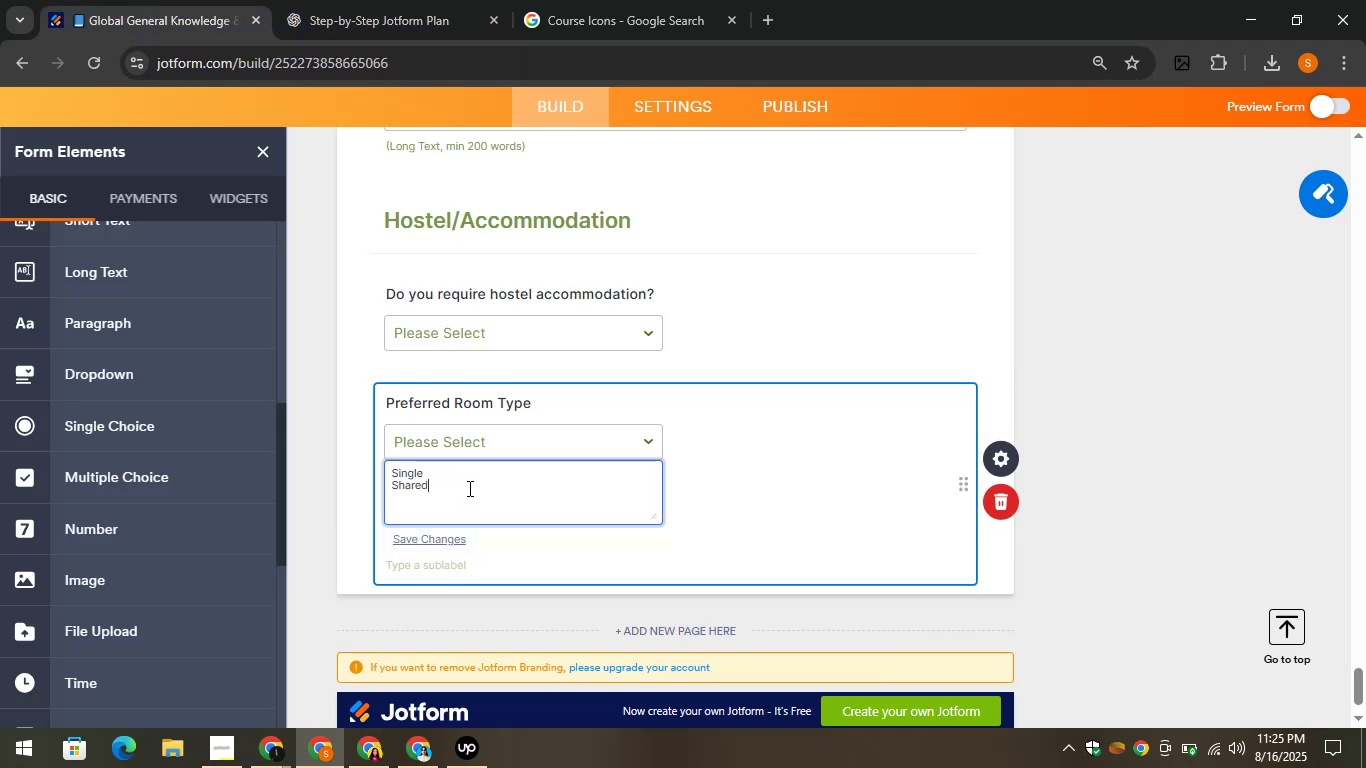 
key(Enter)
 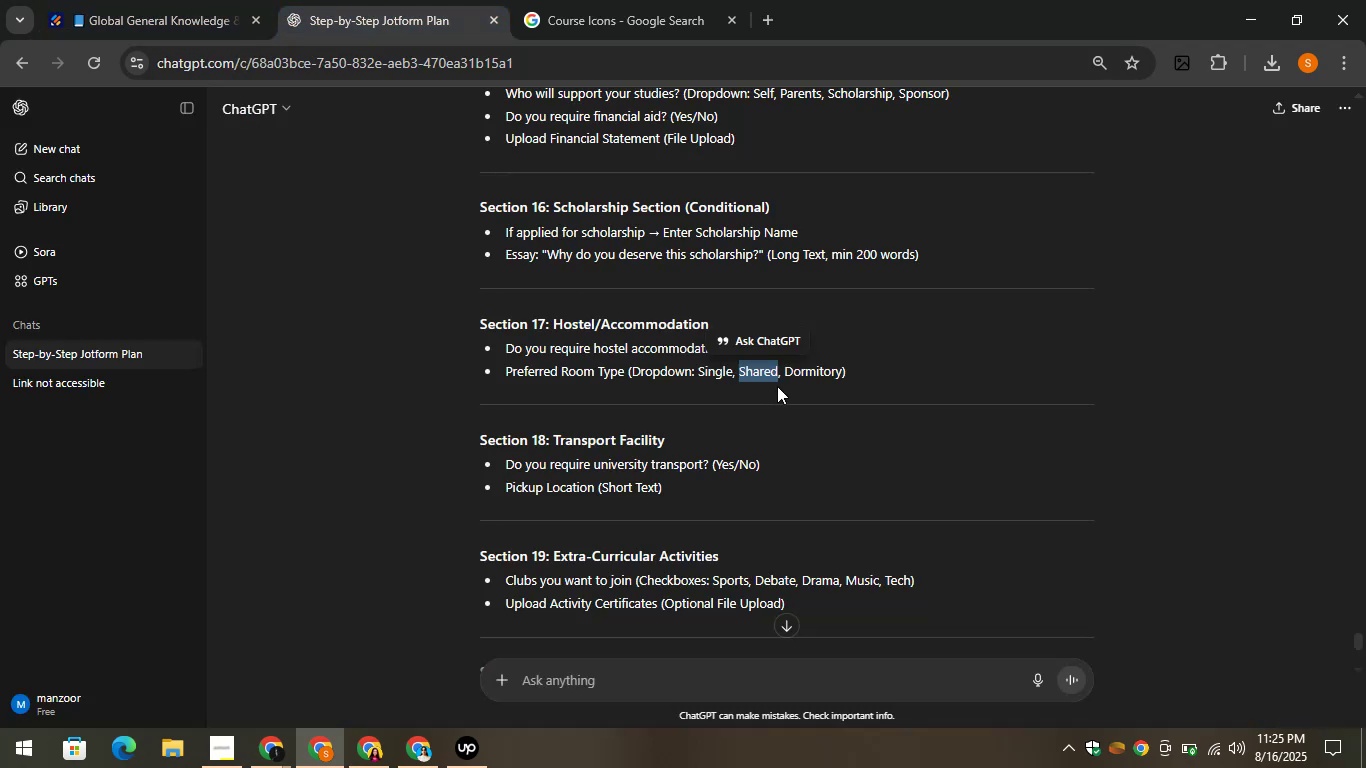 
left_click_drag(start_coordinate=[785, 369], to_coordinate=[843, 375])
 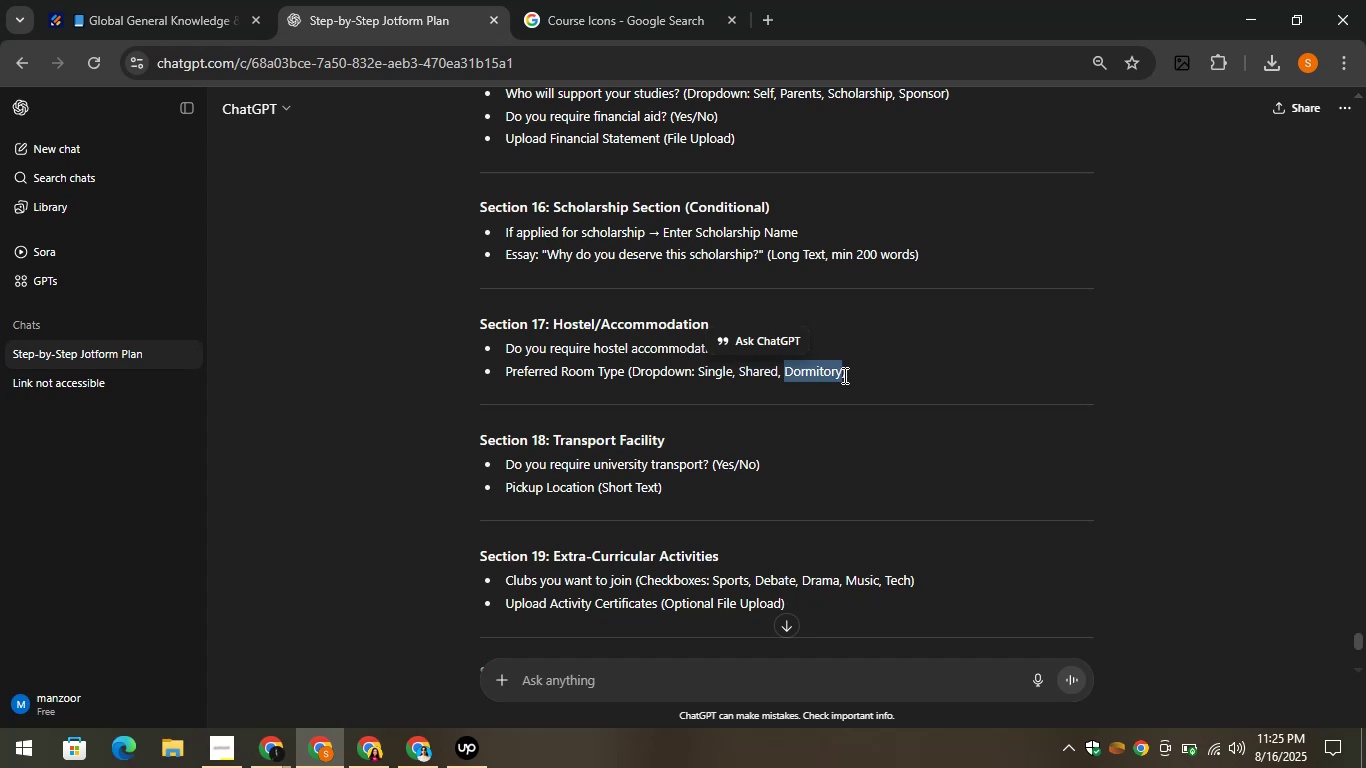 
key(Control+C)
 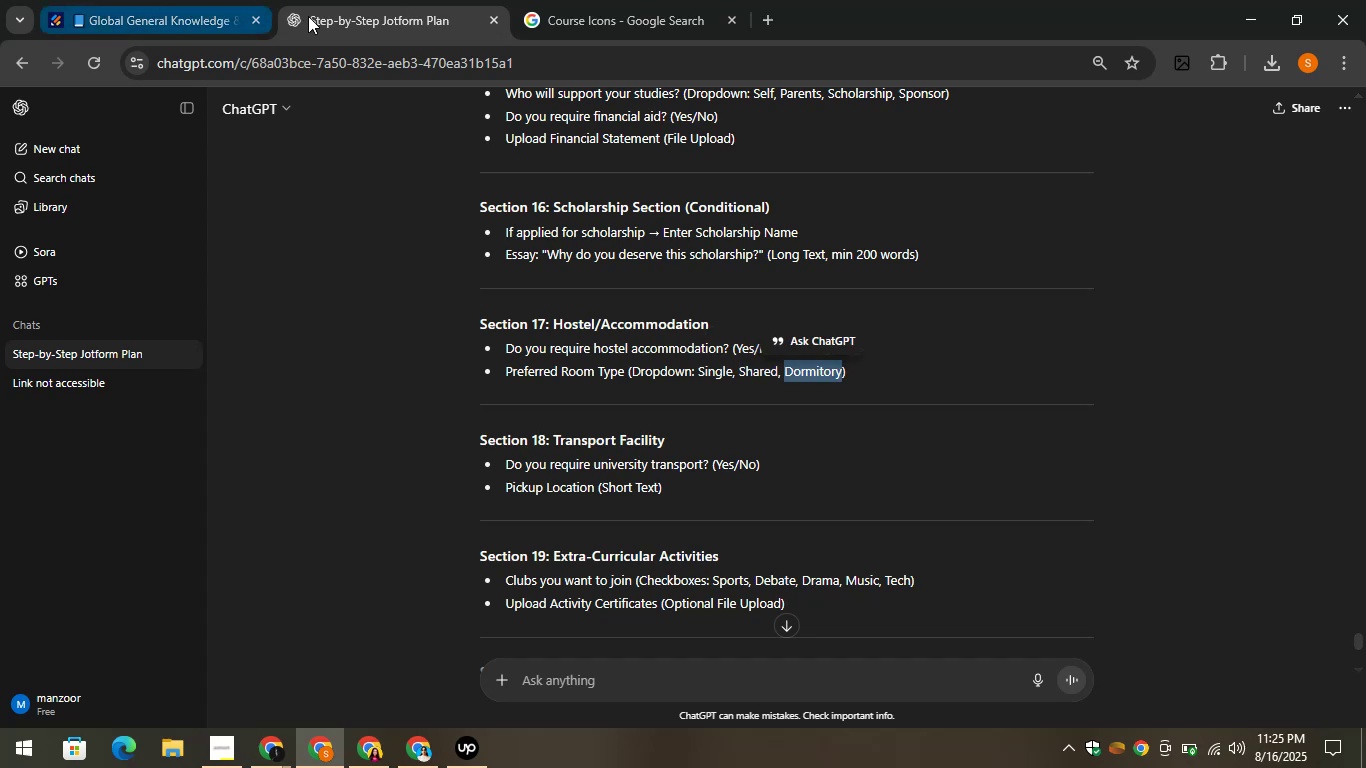 
left_click([153, 0])
 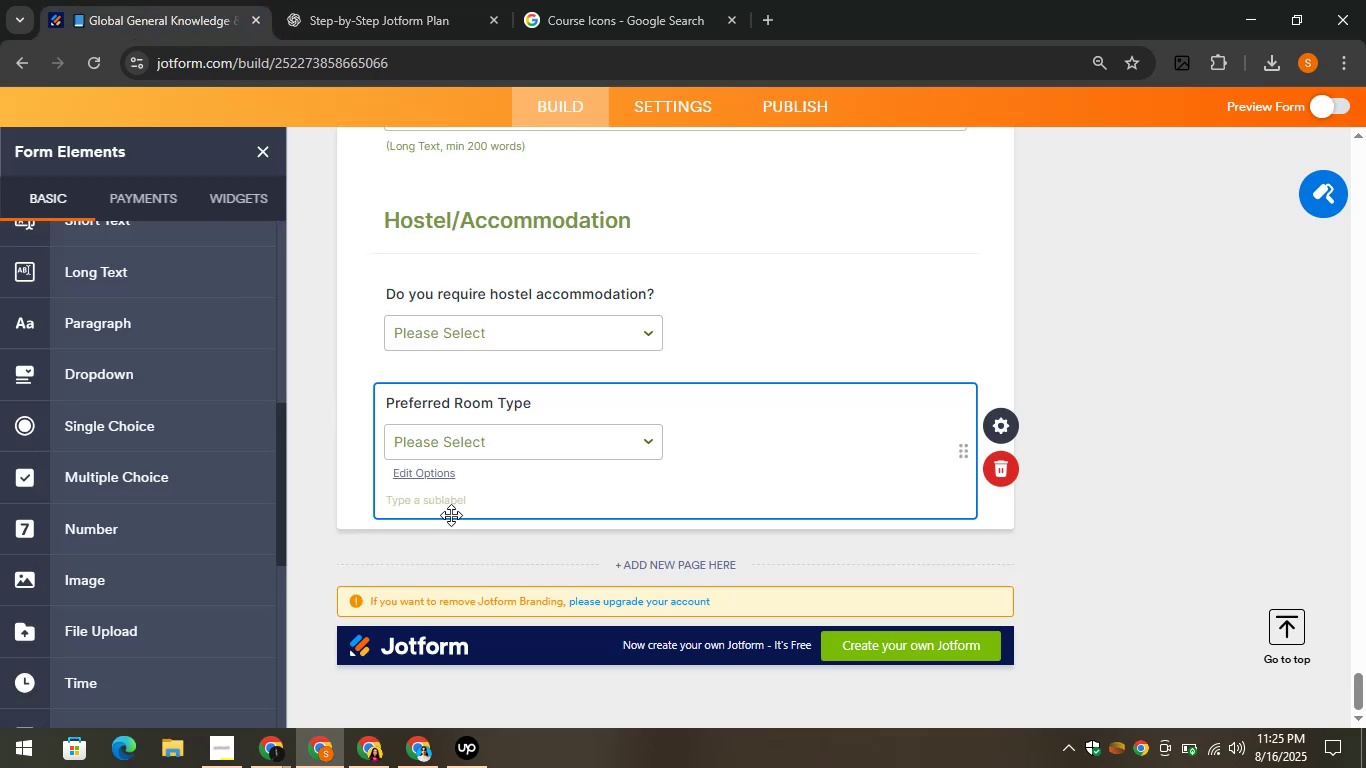 
left_click([409, 484])
 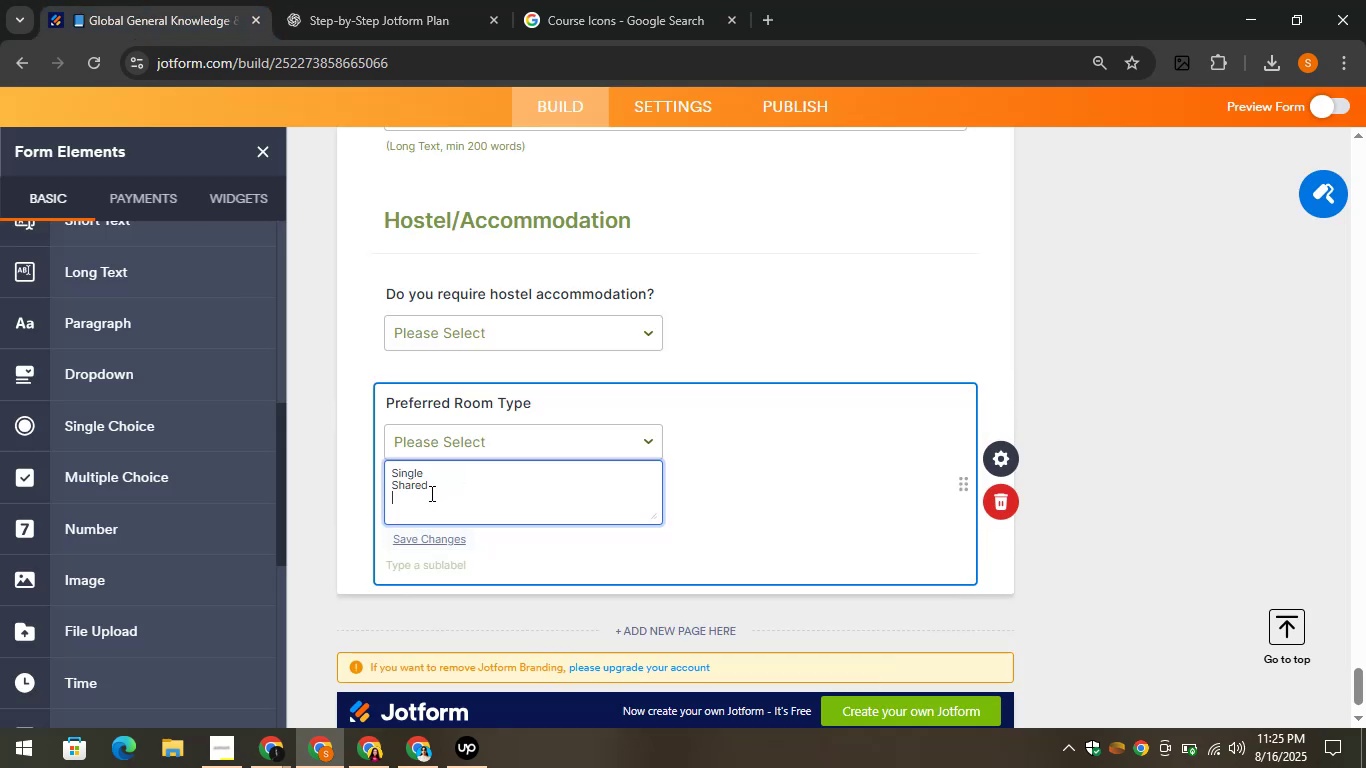 
key(Control+V)
 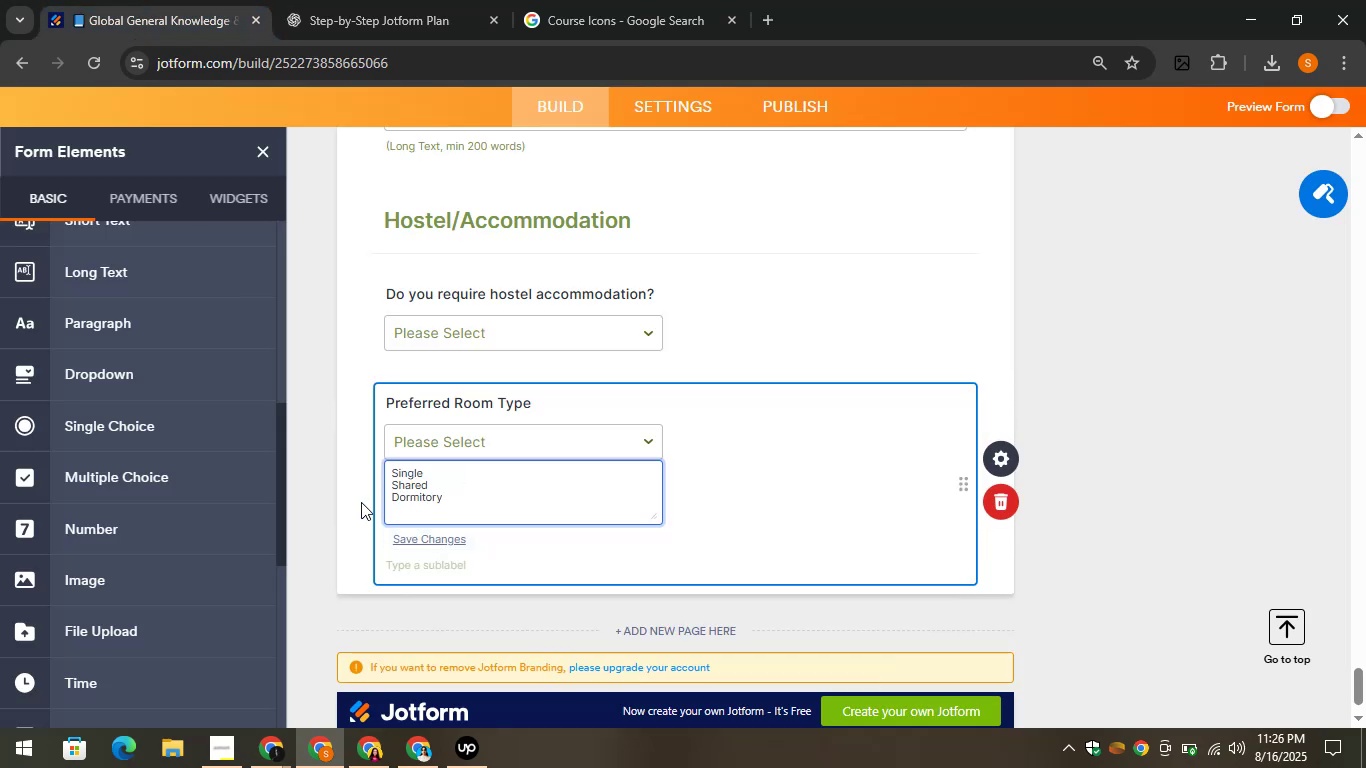 
left_click([359, 502])
 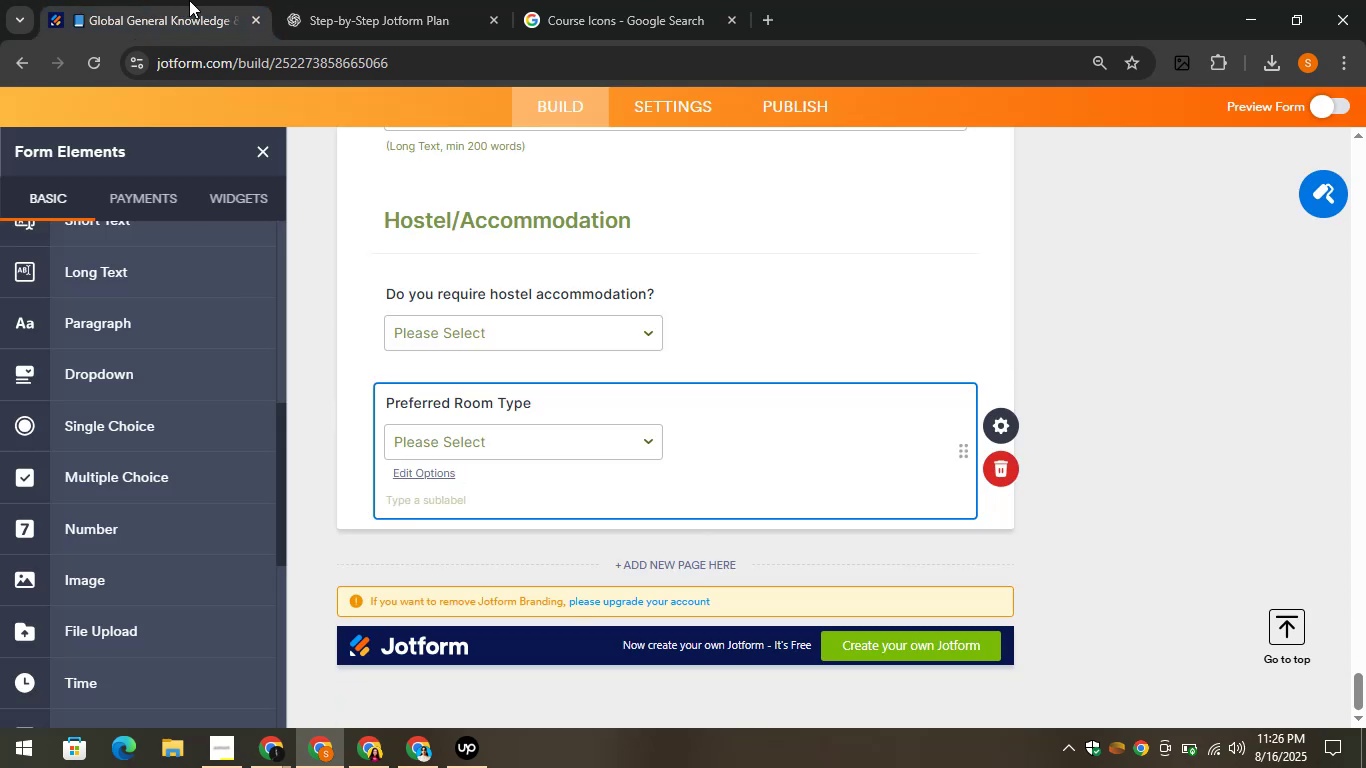 
left_click([351, 0])
 